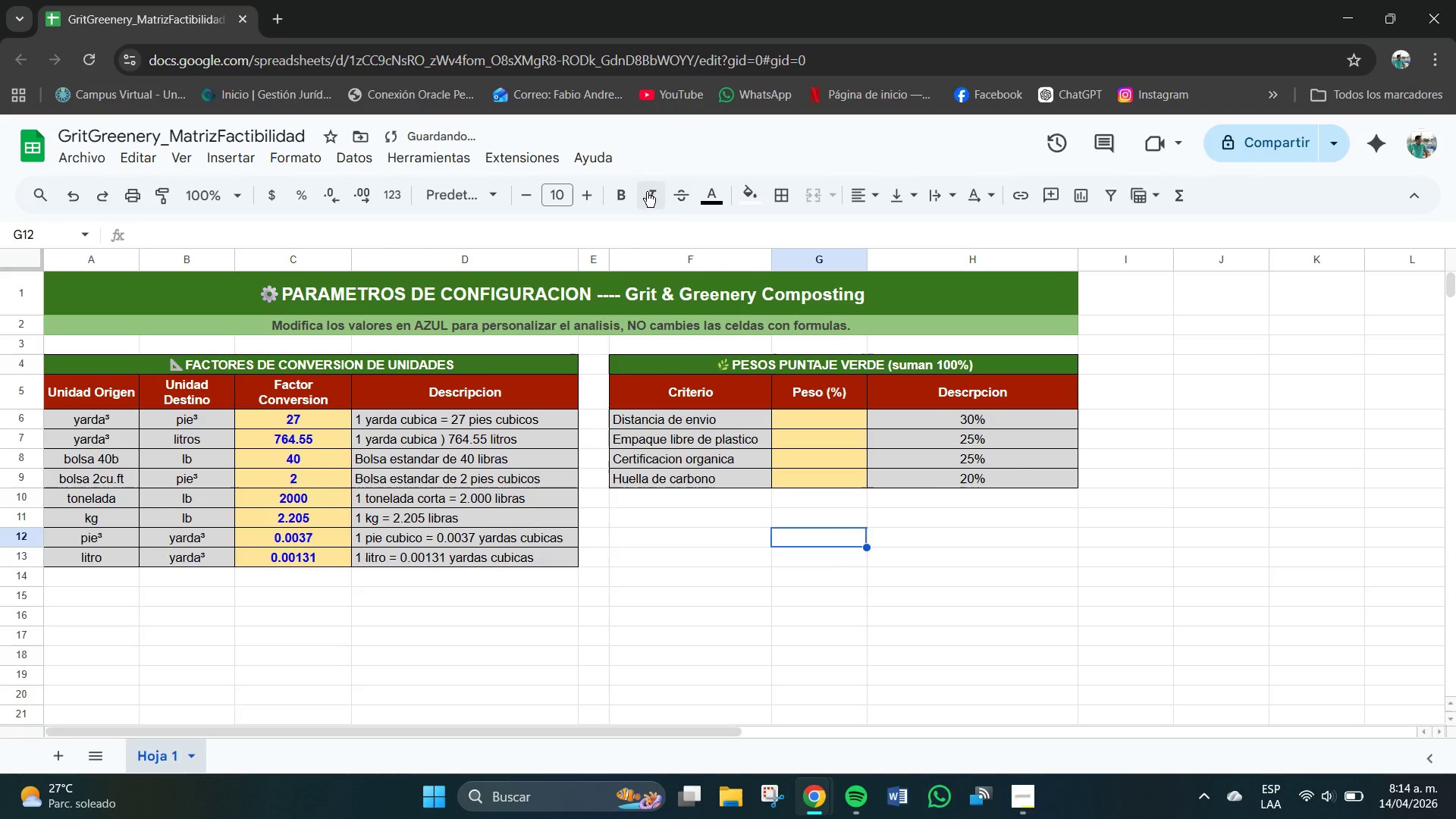 
left_click([626, 192])
 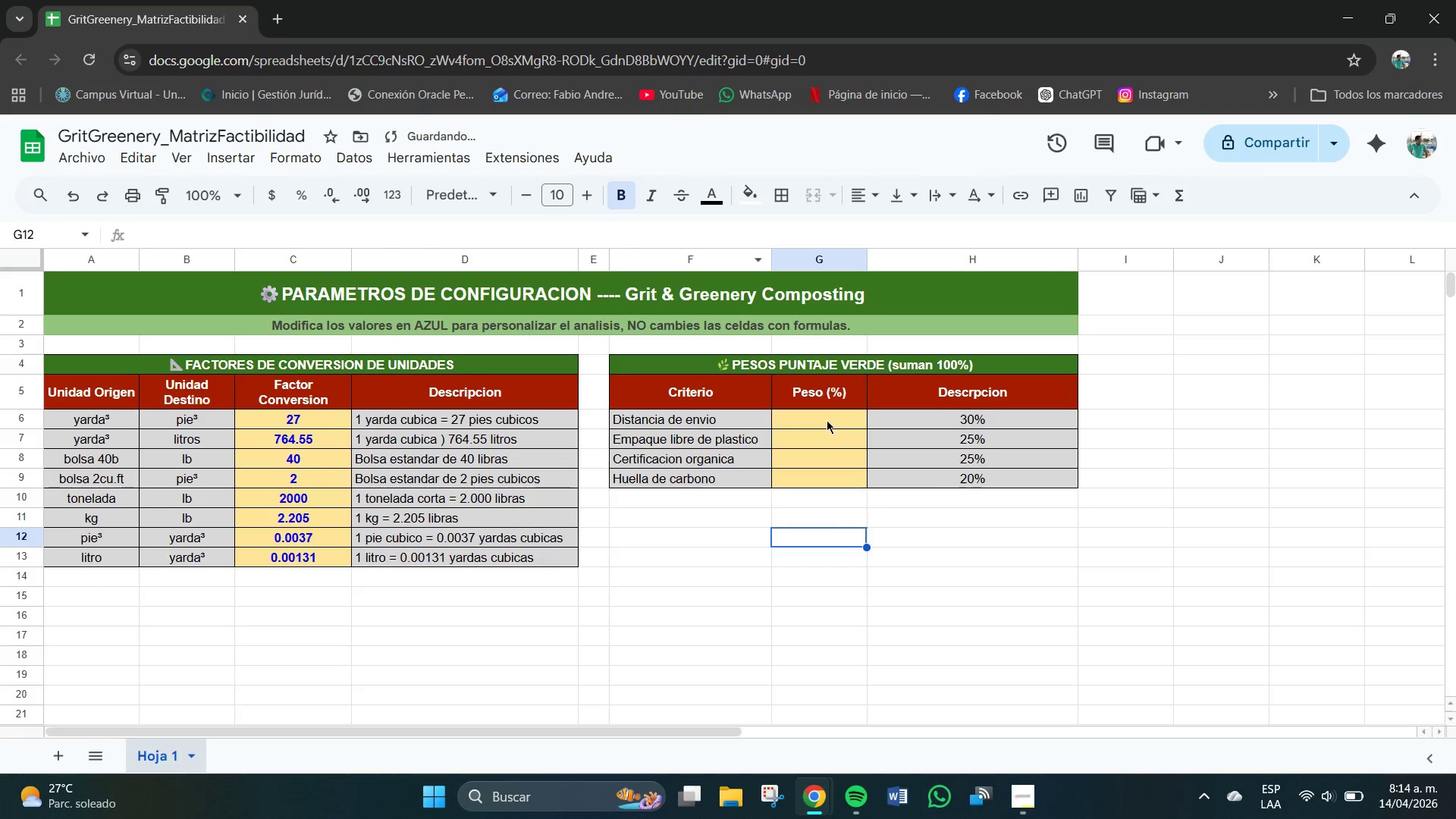 
left_click_drag(start_coordinate=[827, 422], to_coordinate=[833, 490])
 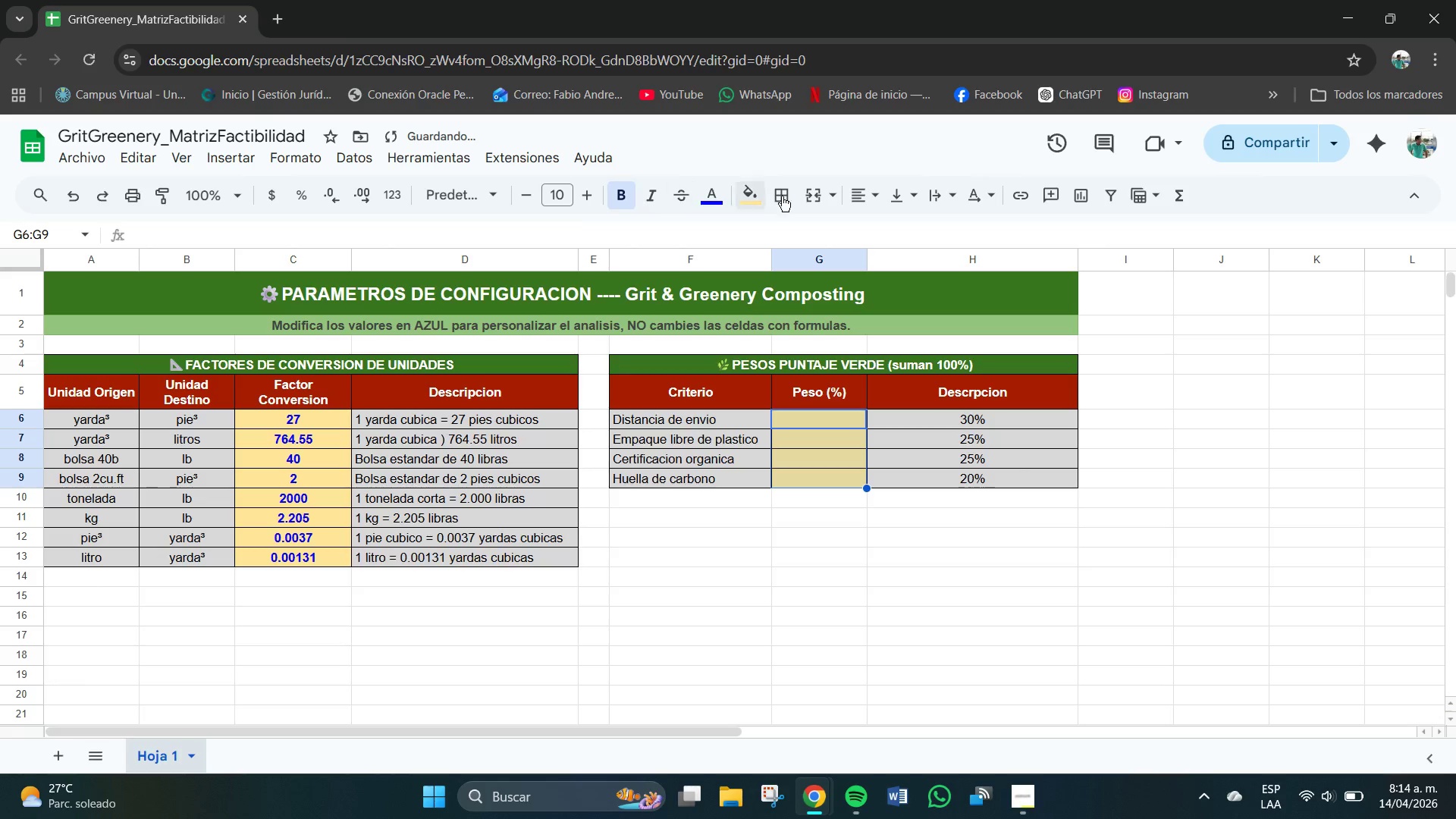 
left_click([866, 195])
 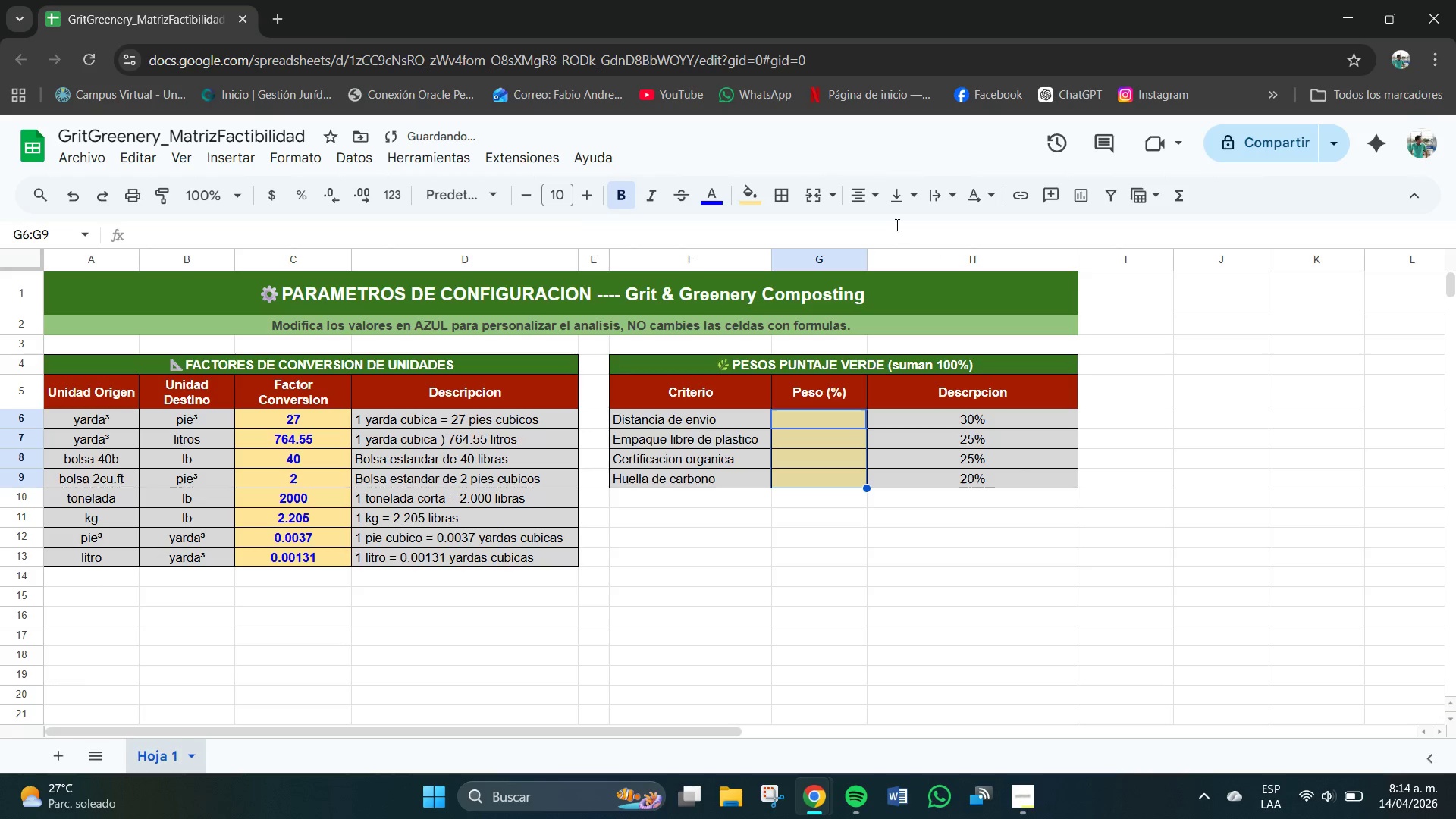 
double_click([905, 192])
 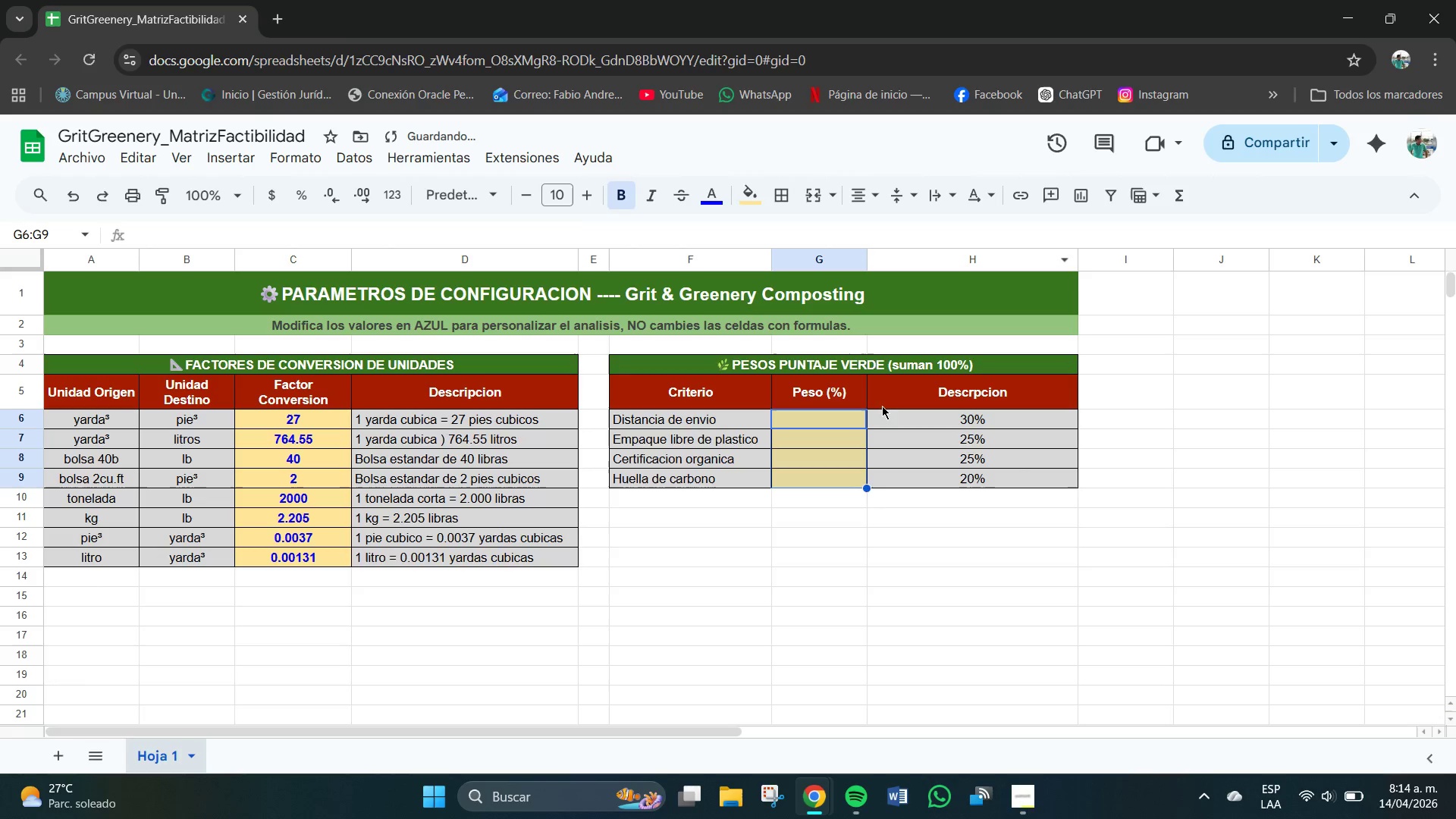 
double_click([871, 490])
 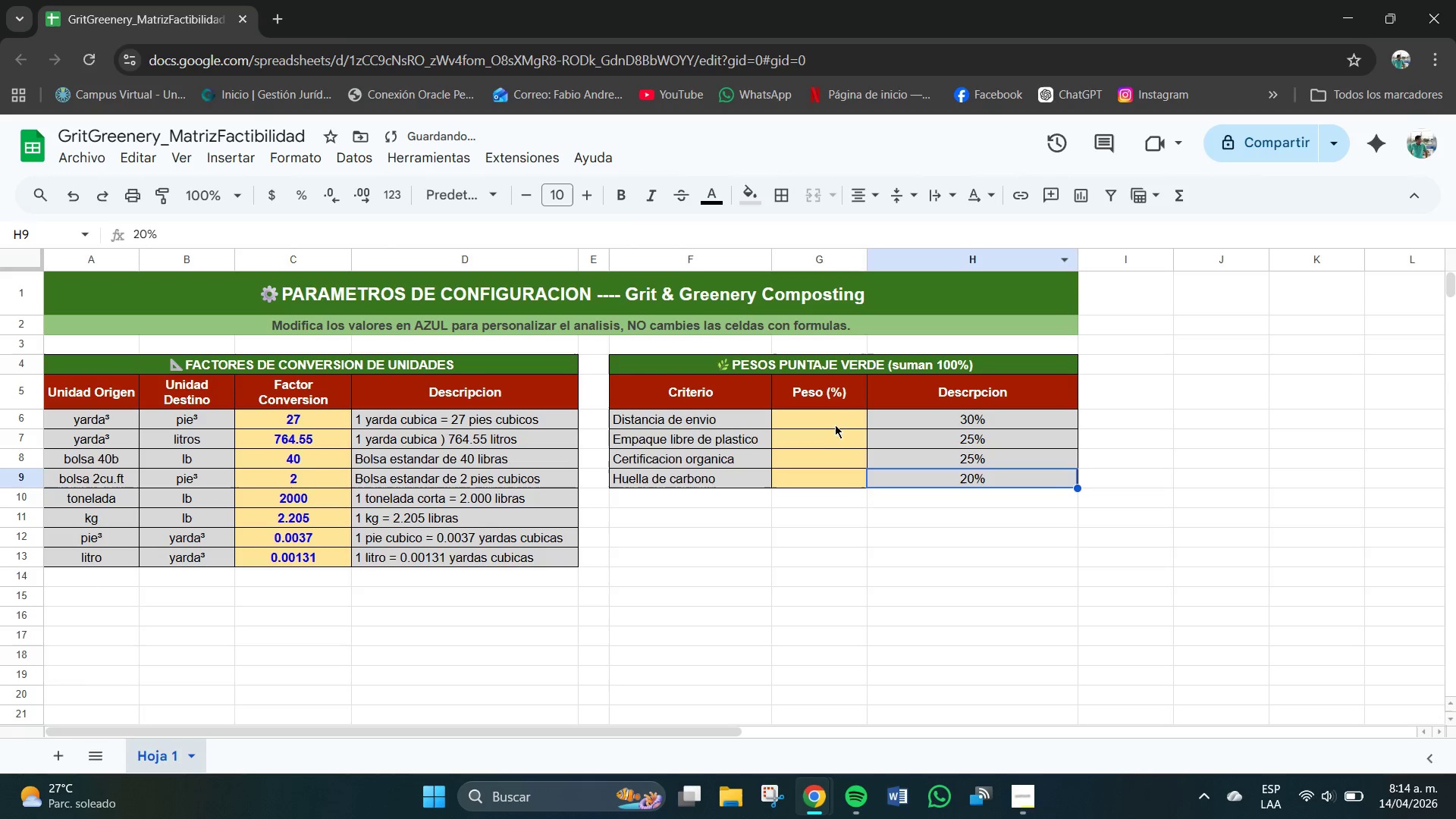 
triple_click([835, 428])
 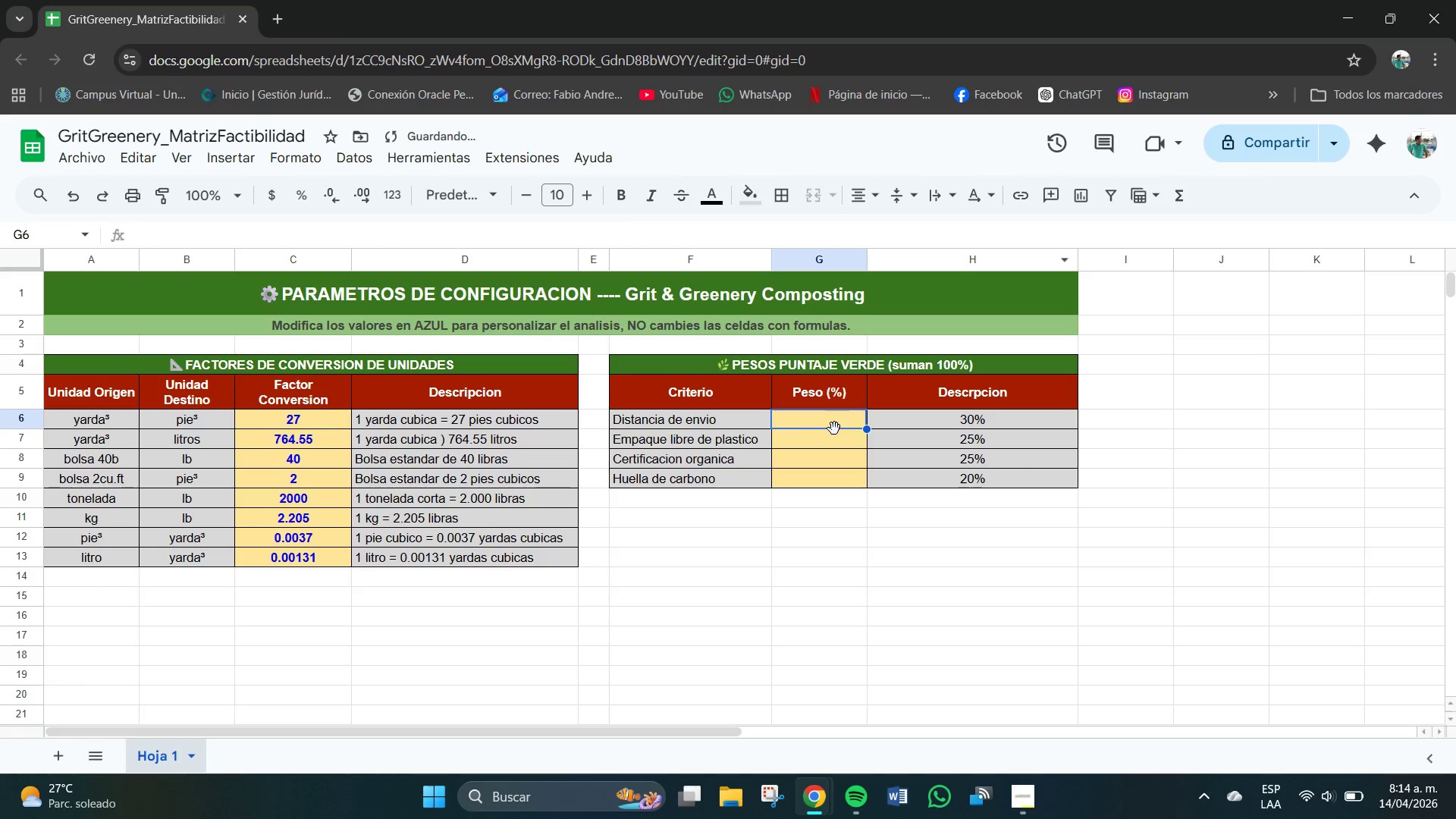 
triple_click([834, 428])
 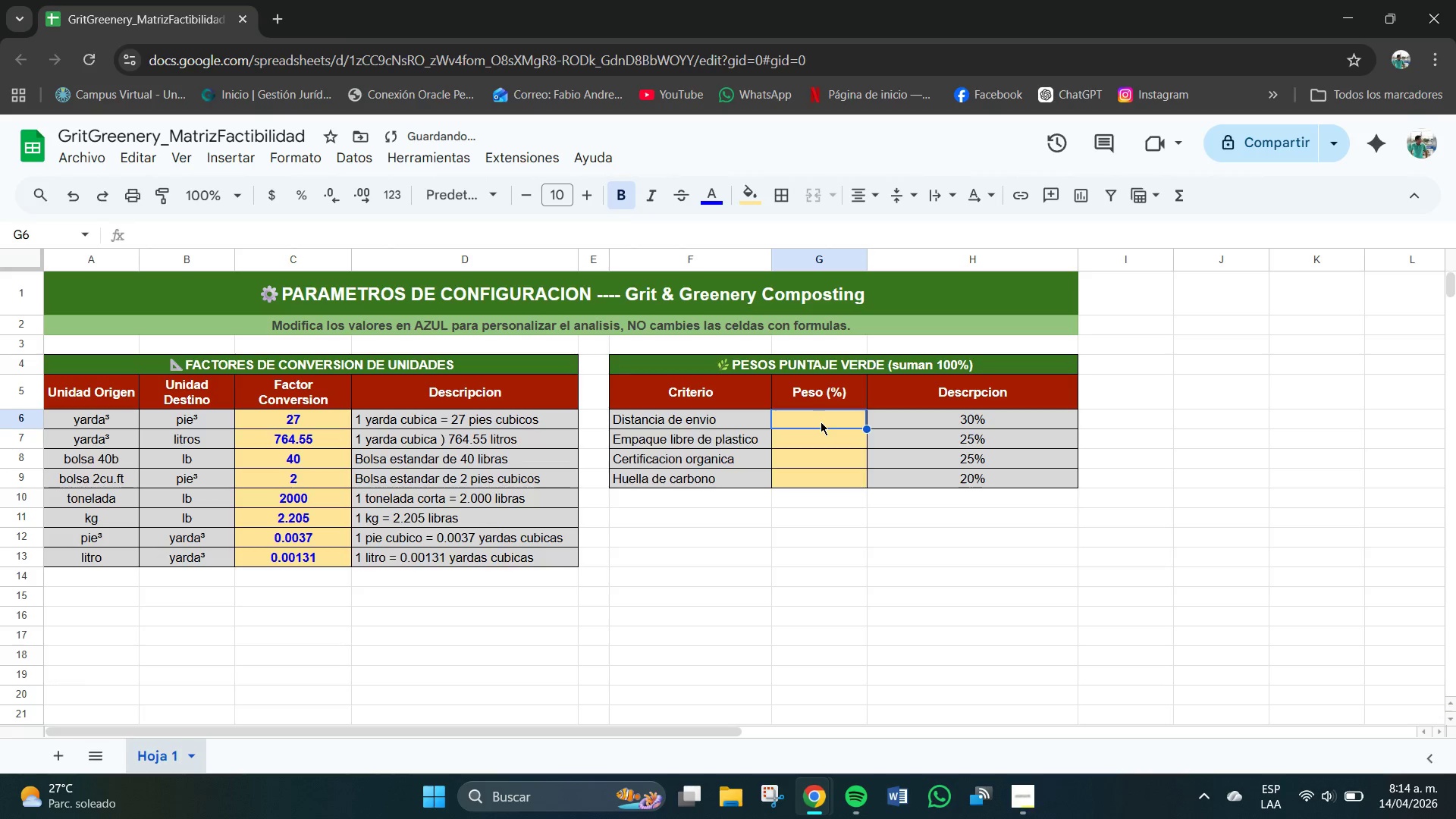 
triple_click([820, 422])
 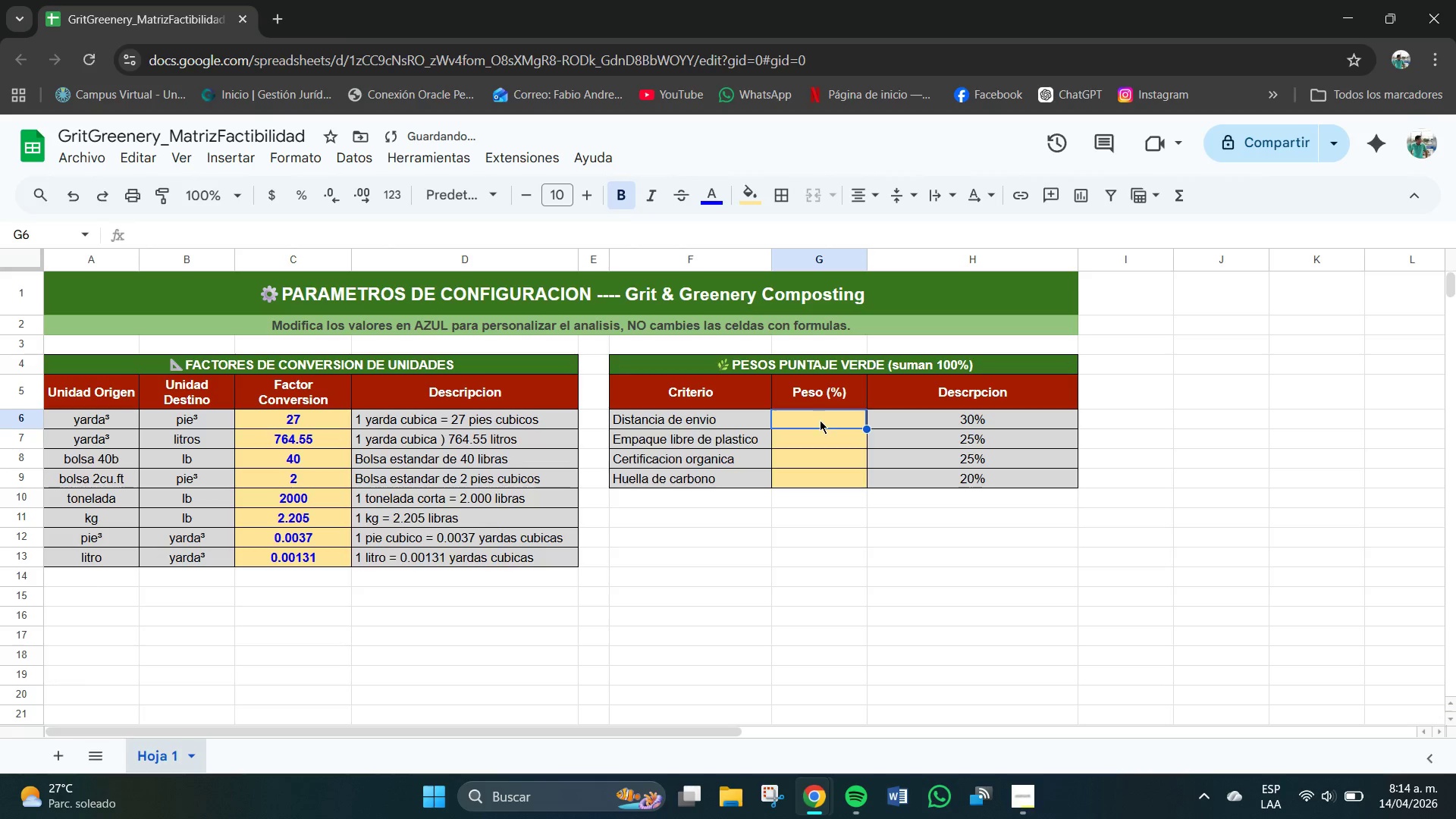 
triple_click([820, 420])
 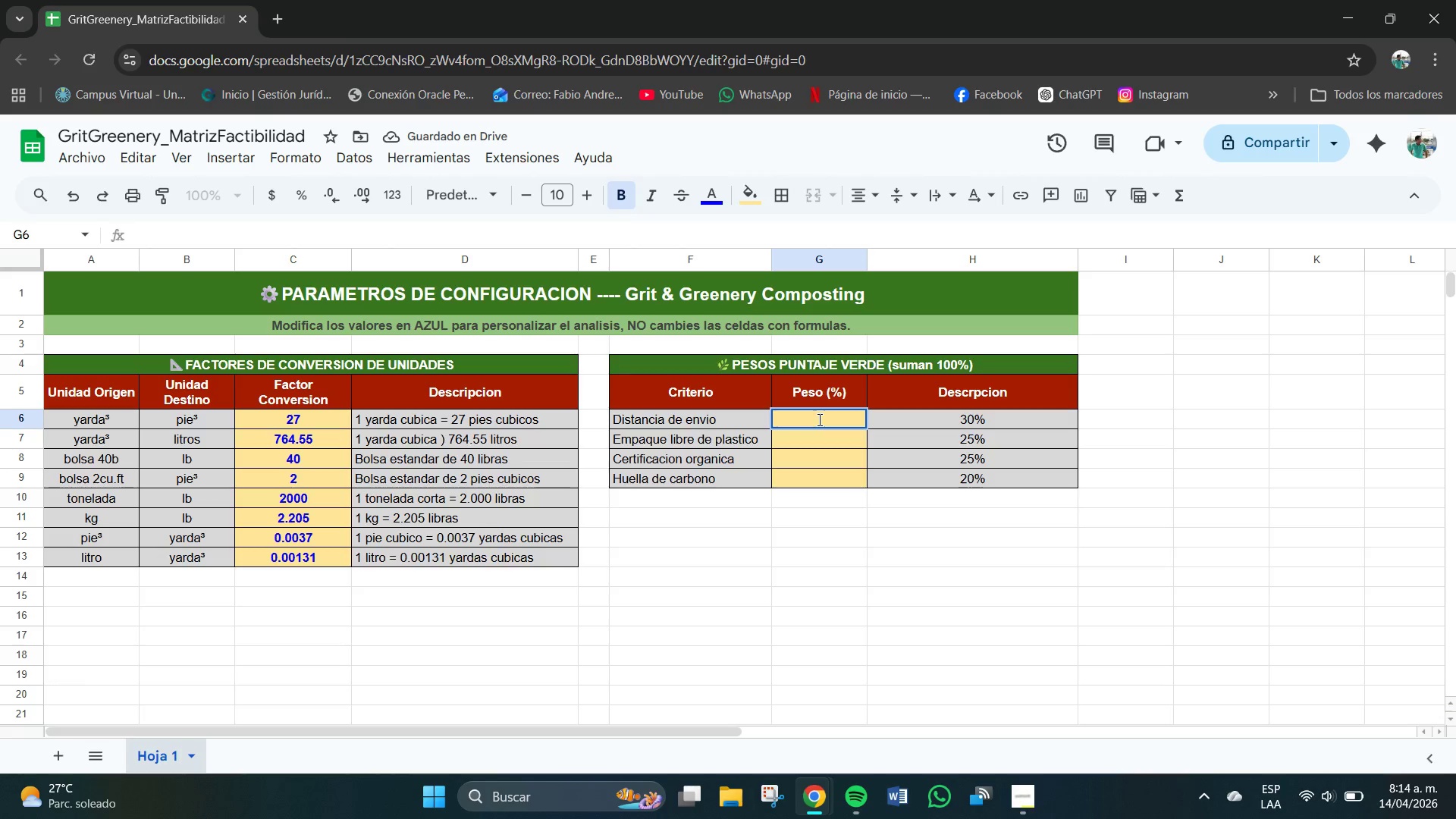 
key(Numpad3)
 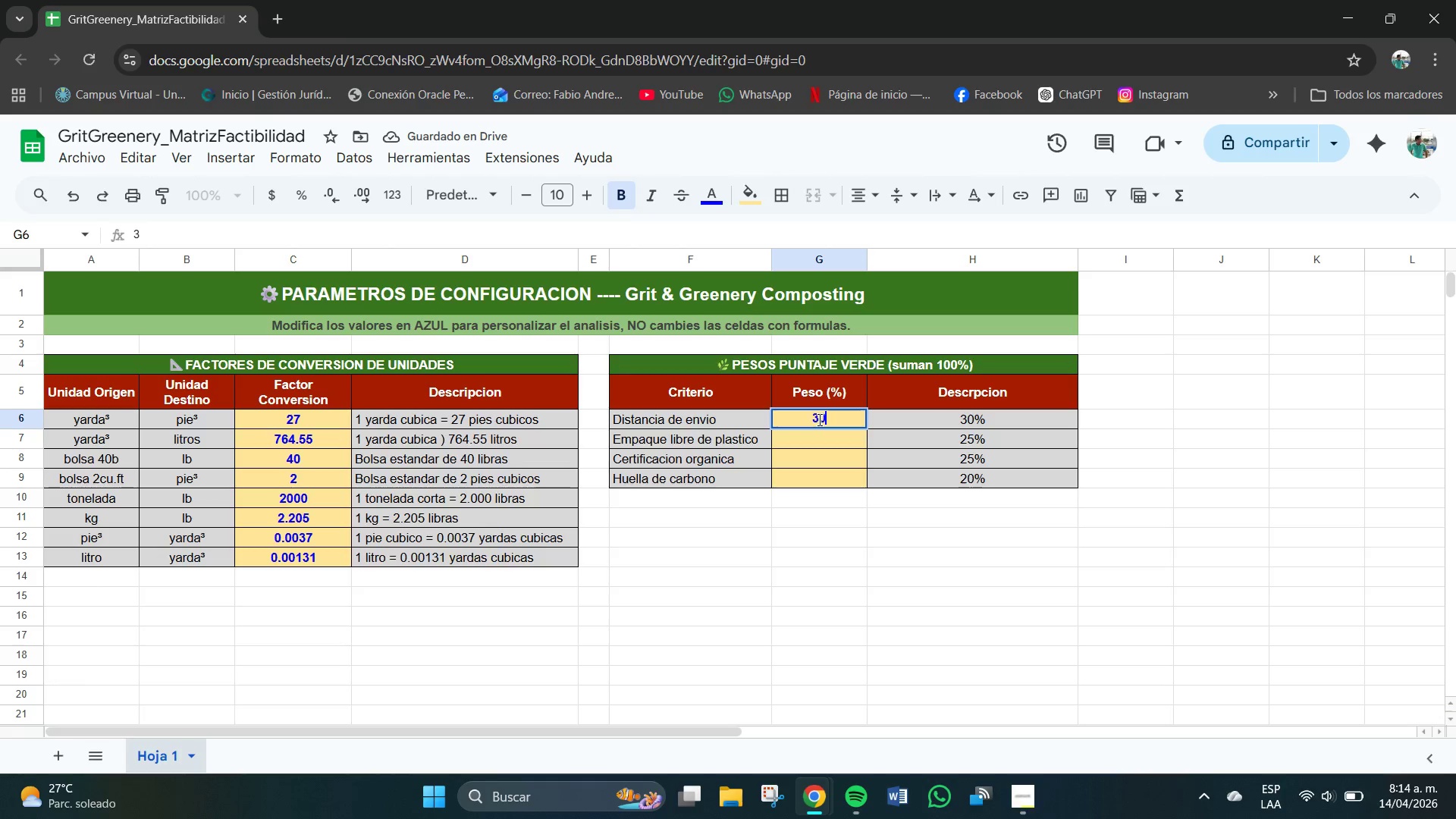 
key(Numpad0)
 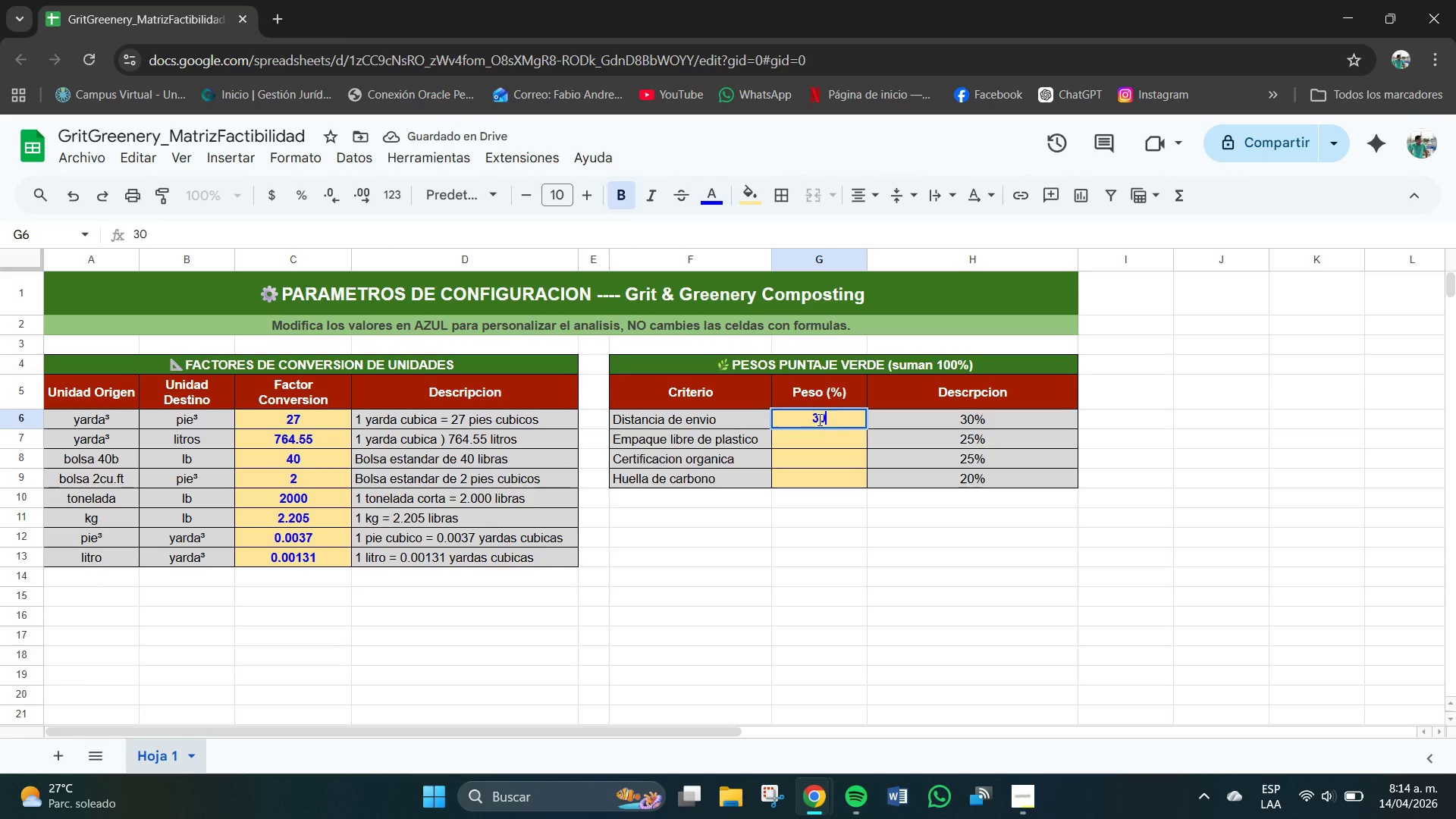 
key(Shift+5)
 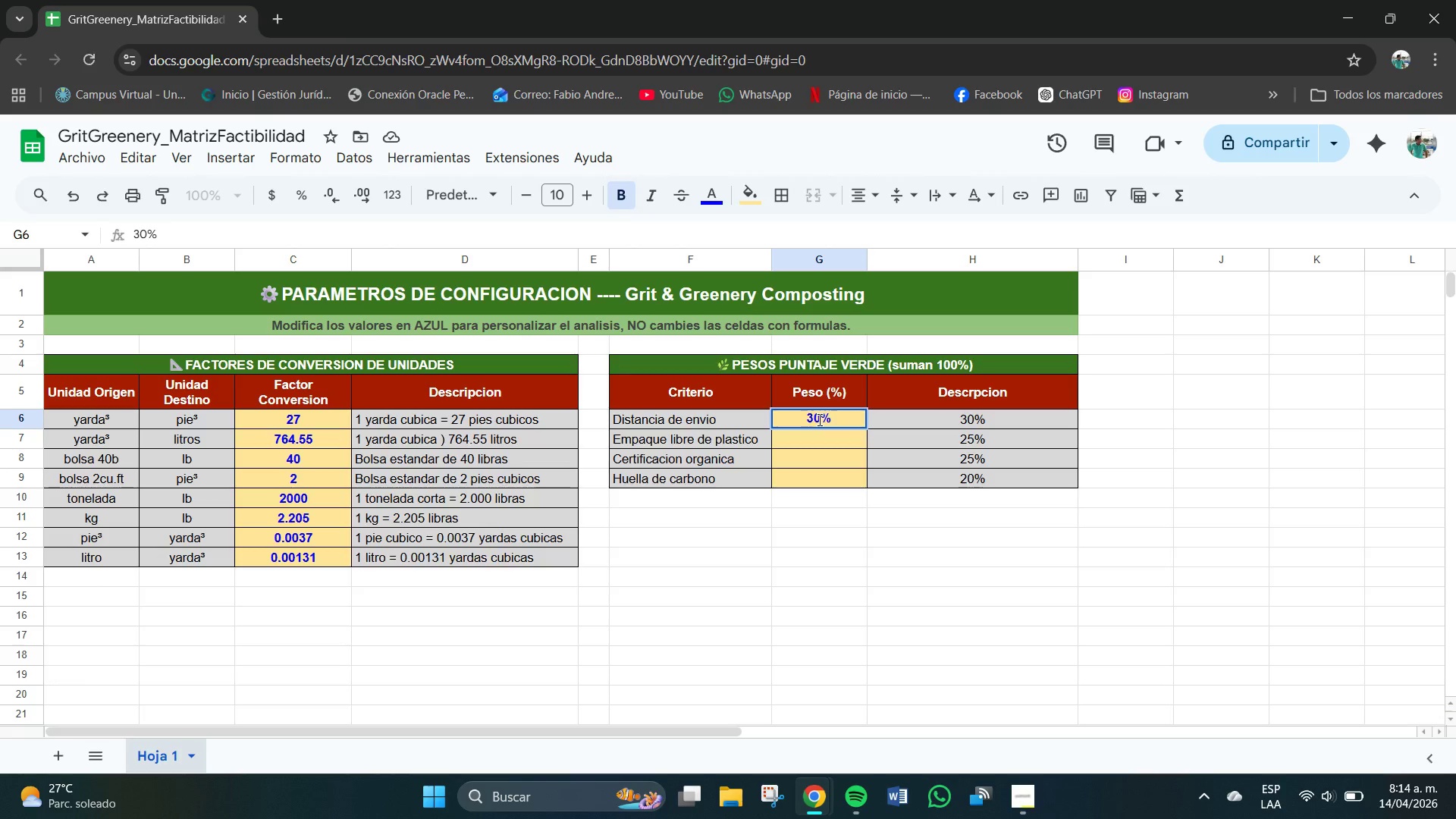 
key(Enter)
 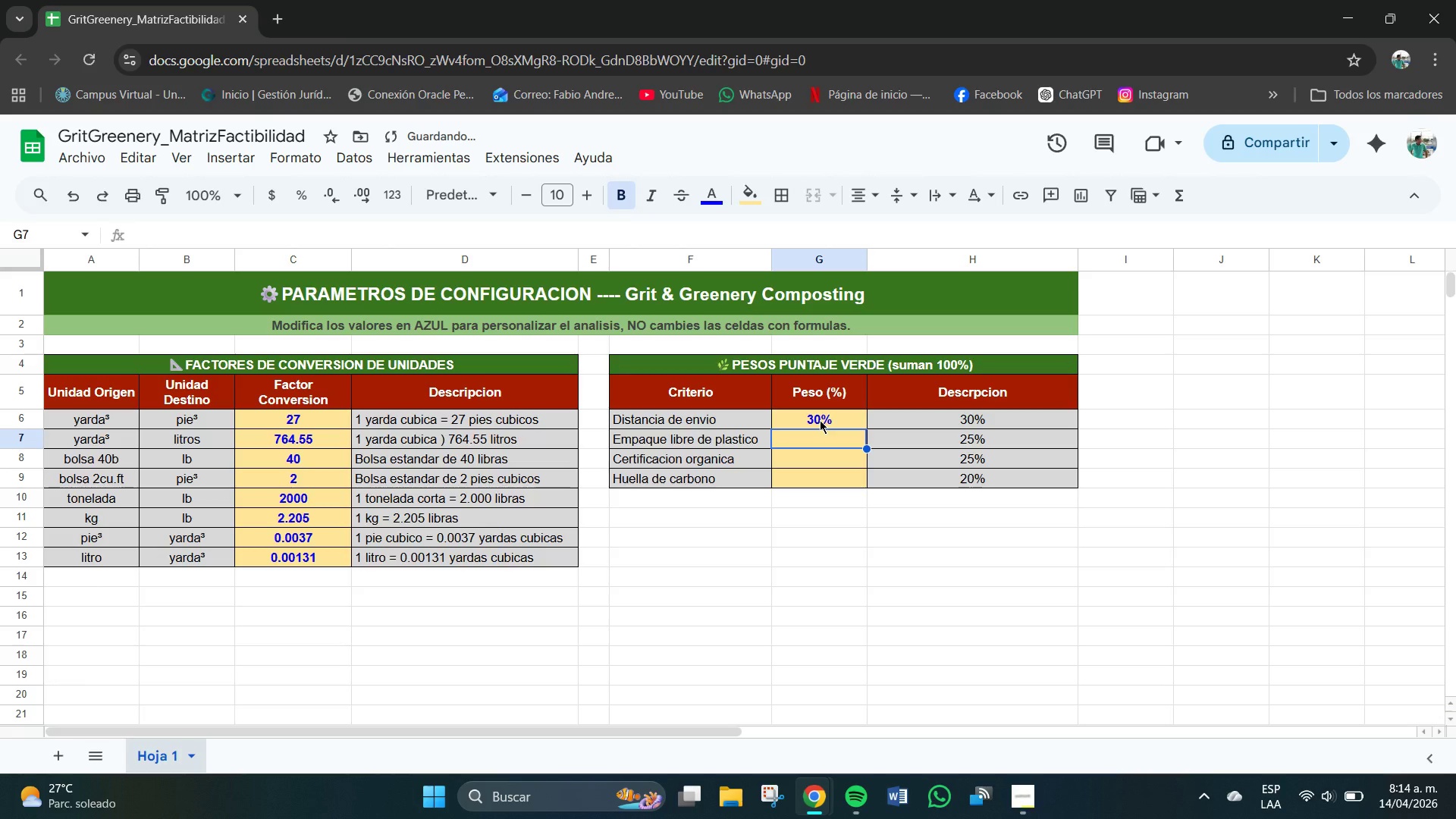 
key(Numpad2)
 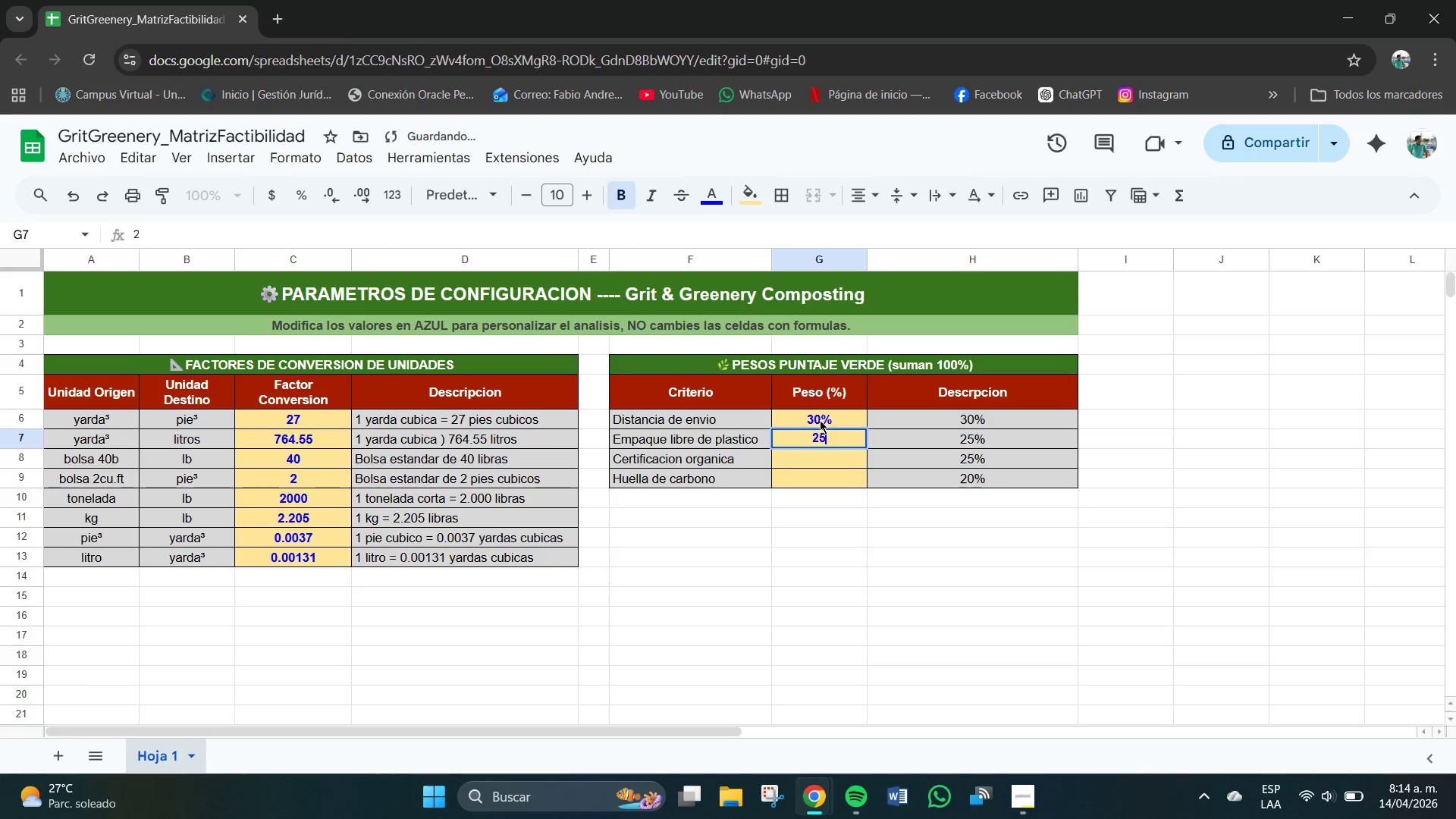 
key(Numpad5)
 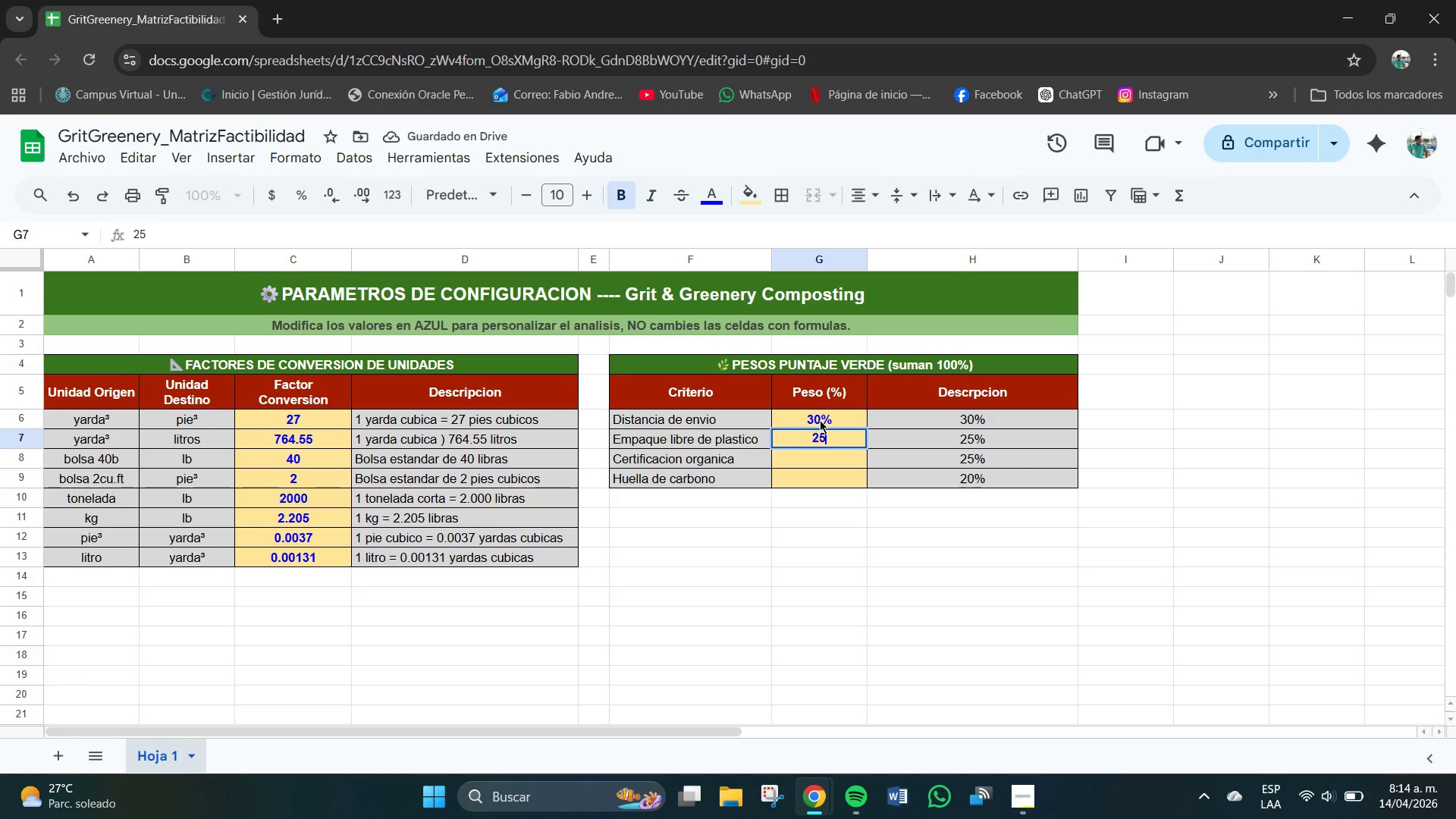 
key(Shift+5)
 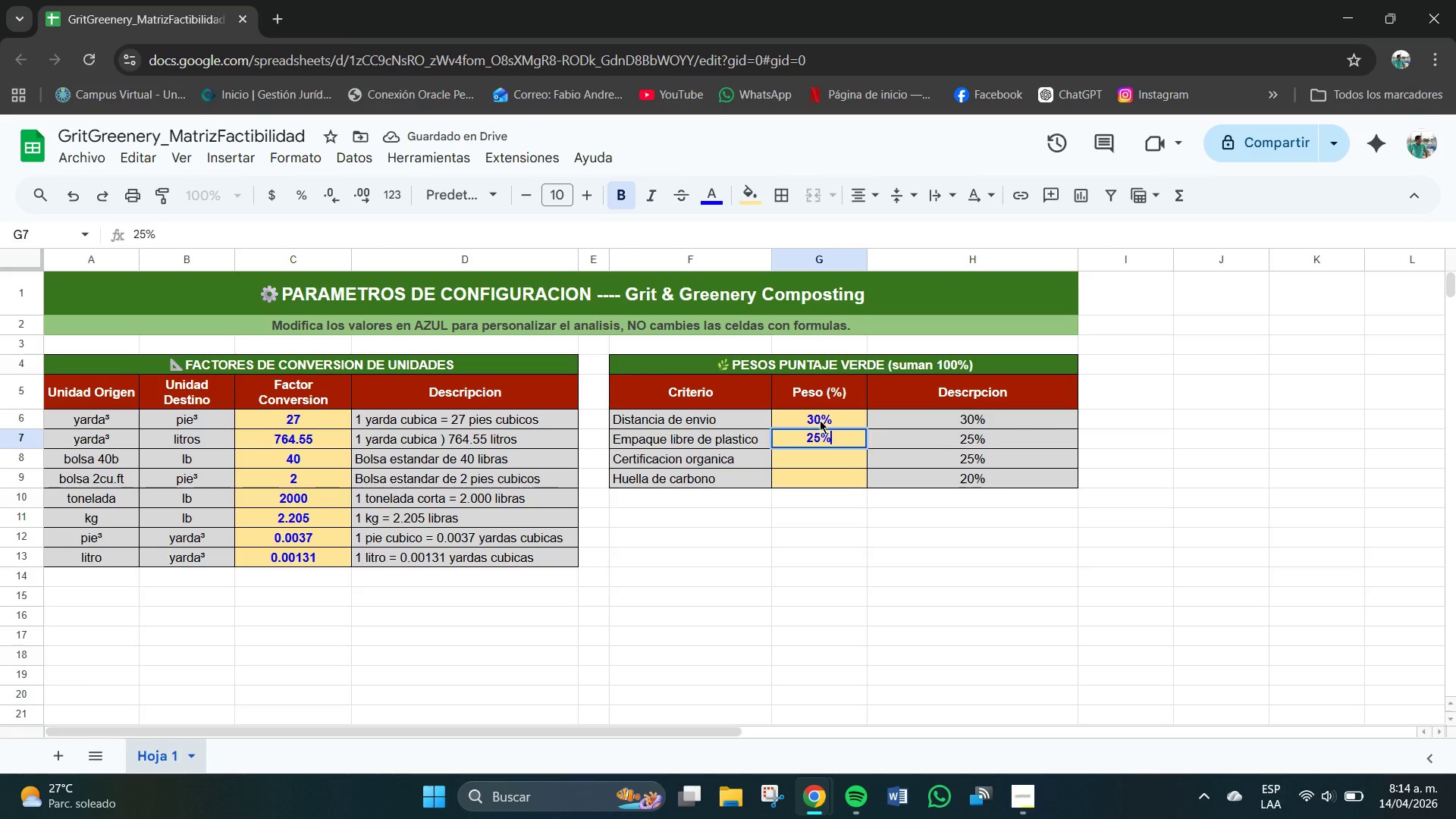 
key(Enter)
 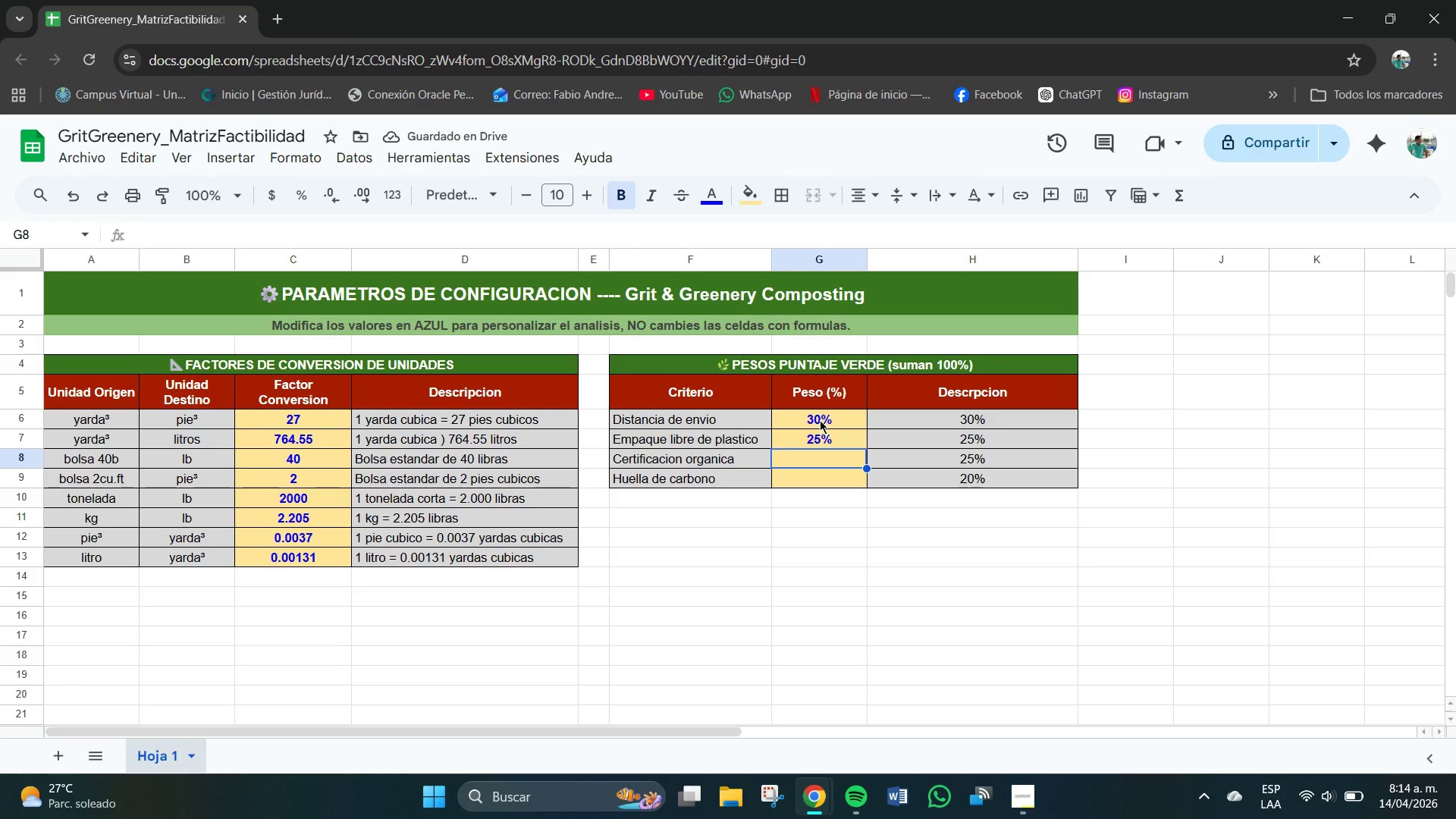 
type(25%)
 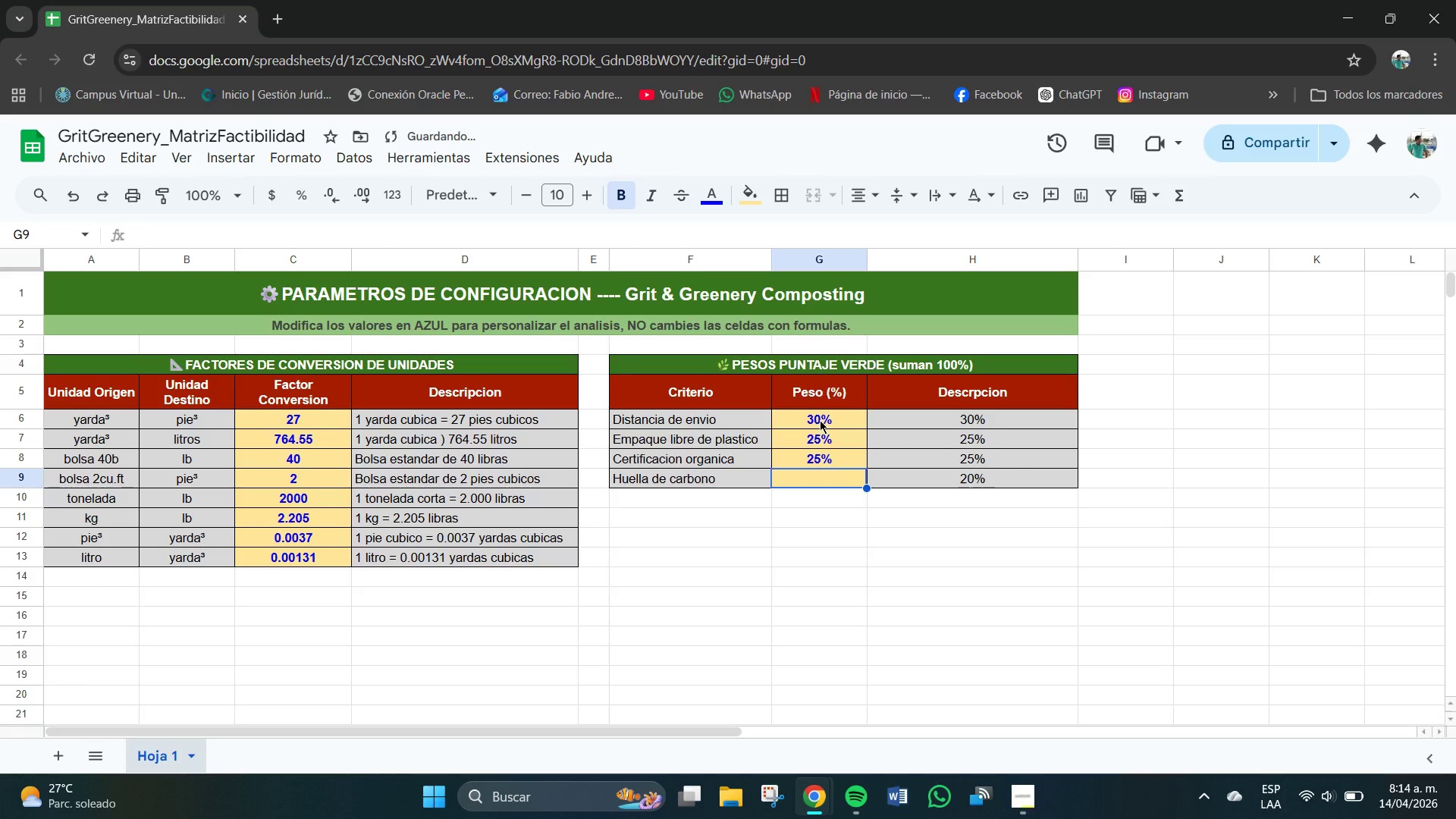 
 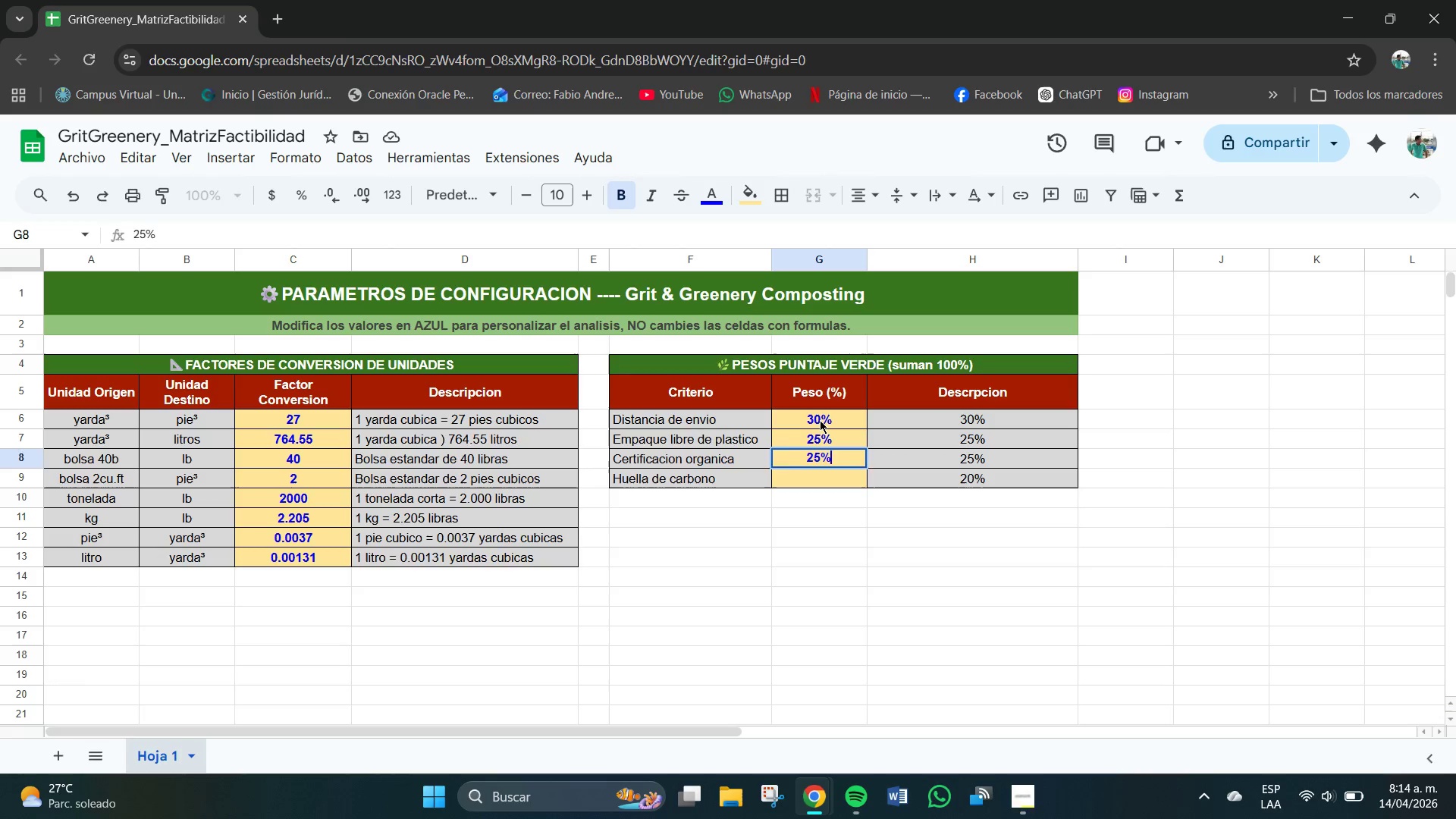 
key(Enter)
 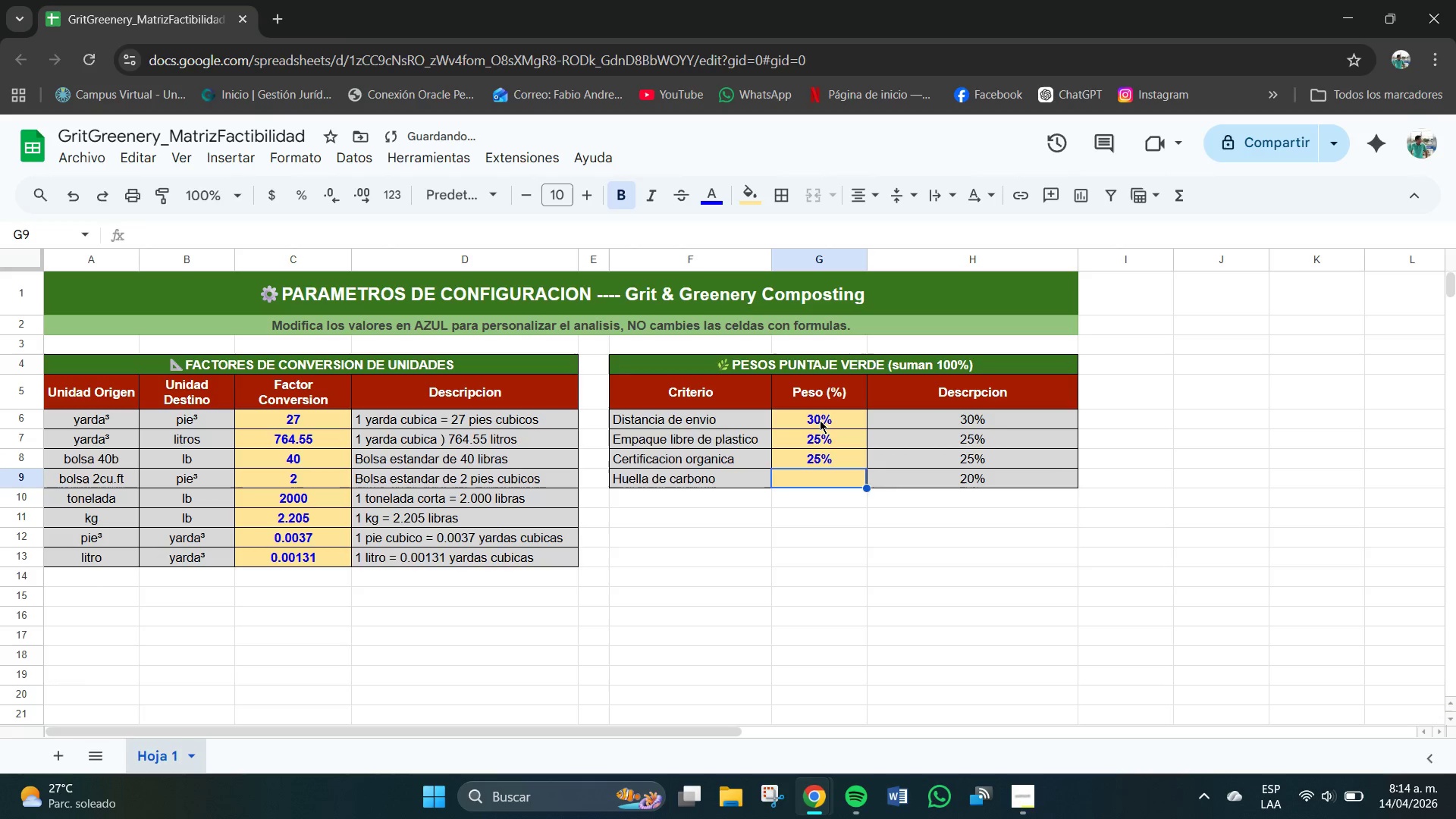 
type(20%)
 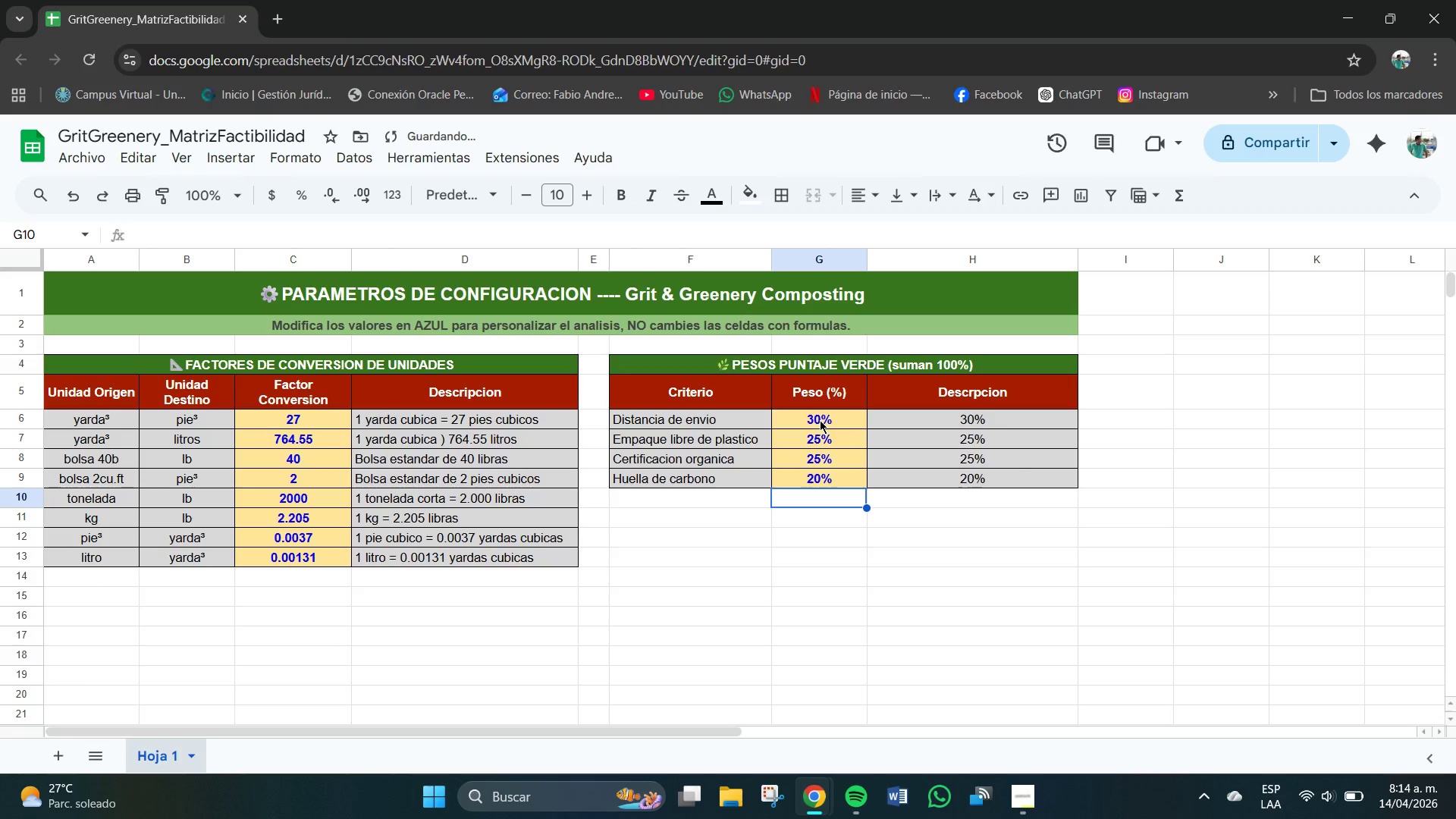 
 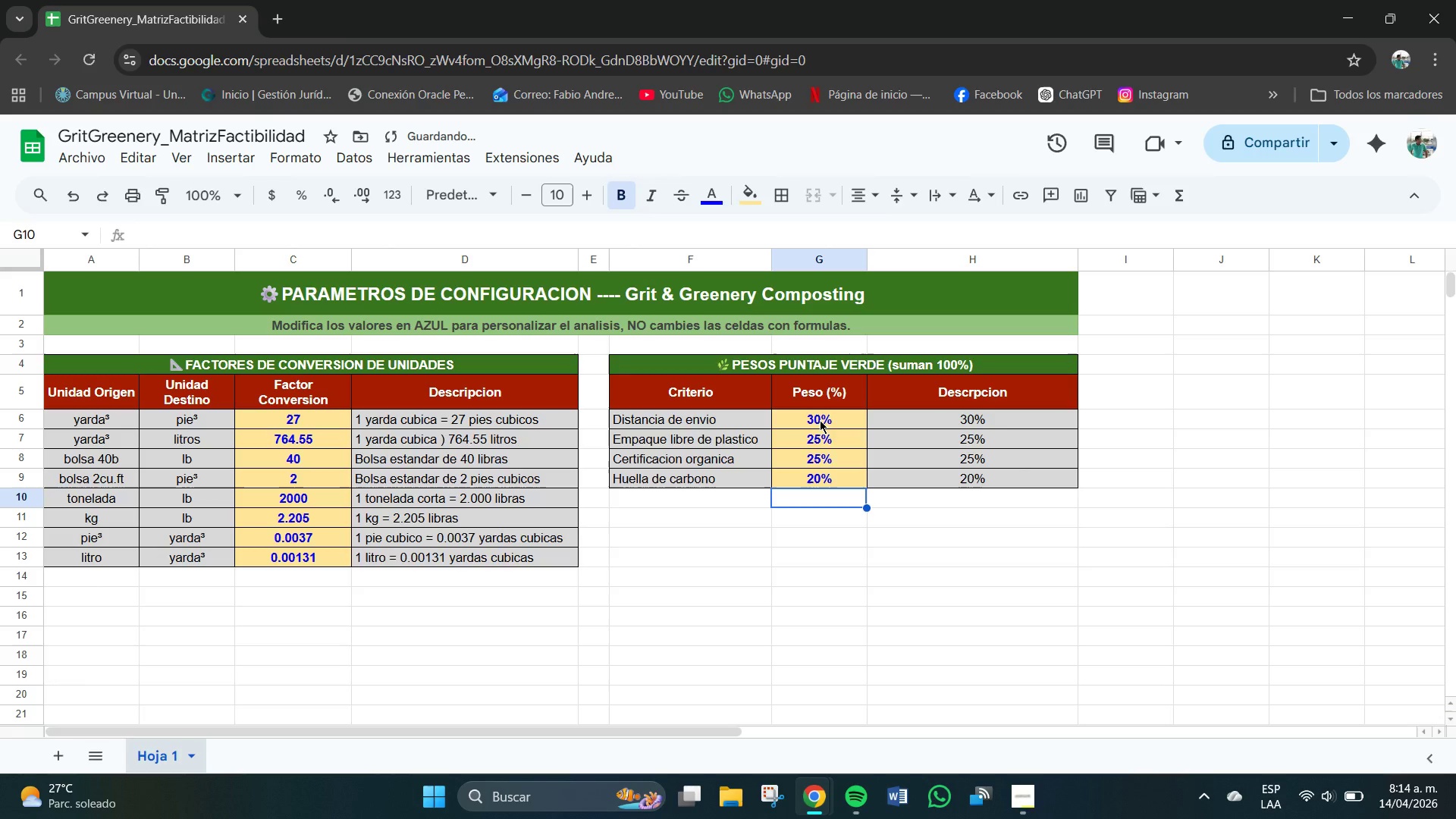 
key(Enter)
 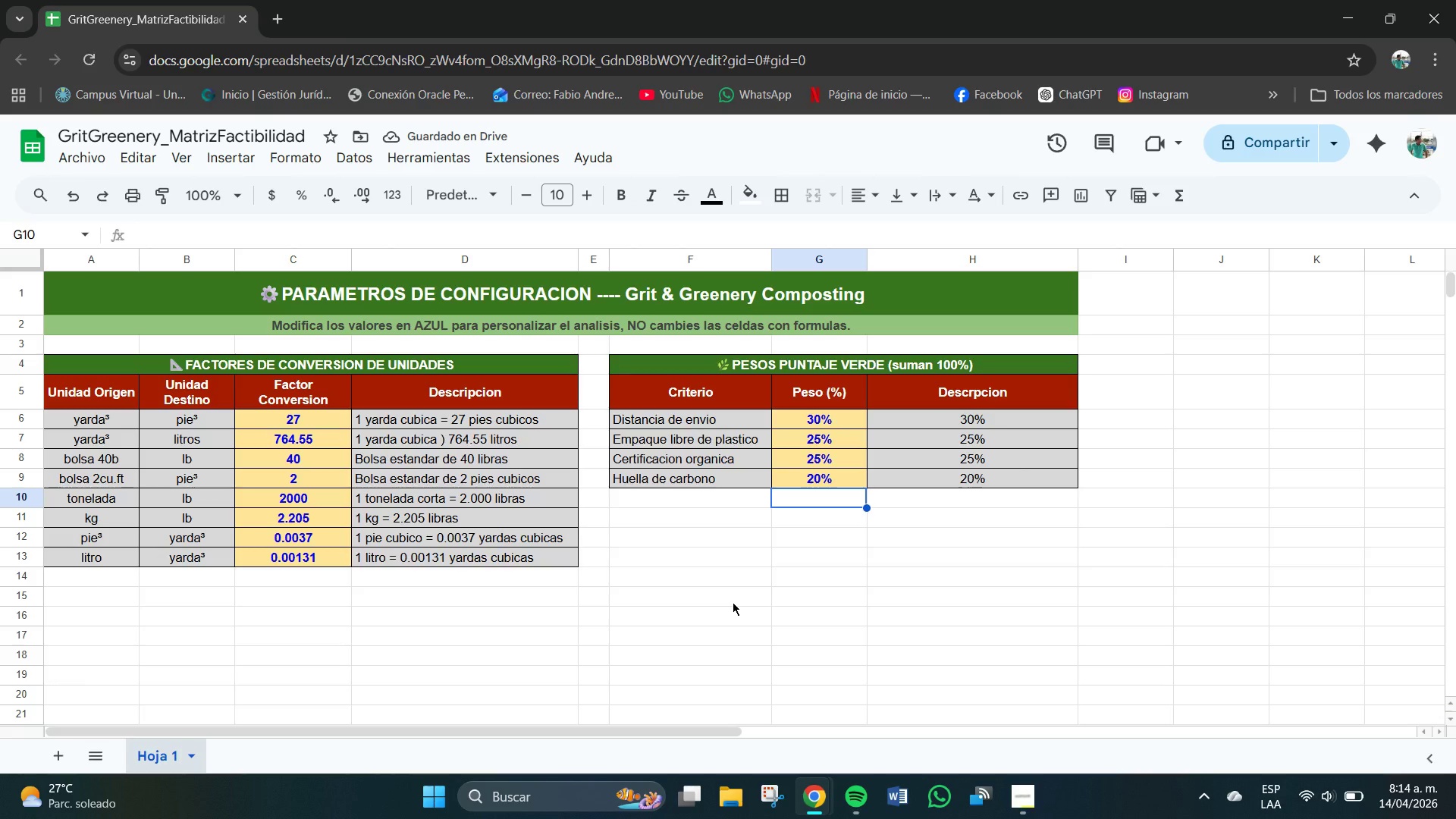 
wait(9.88)
 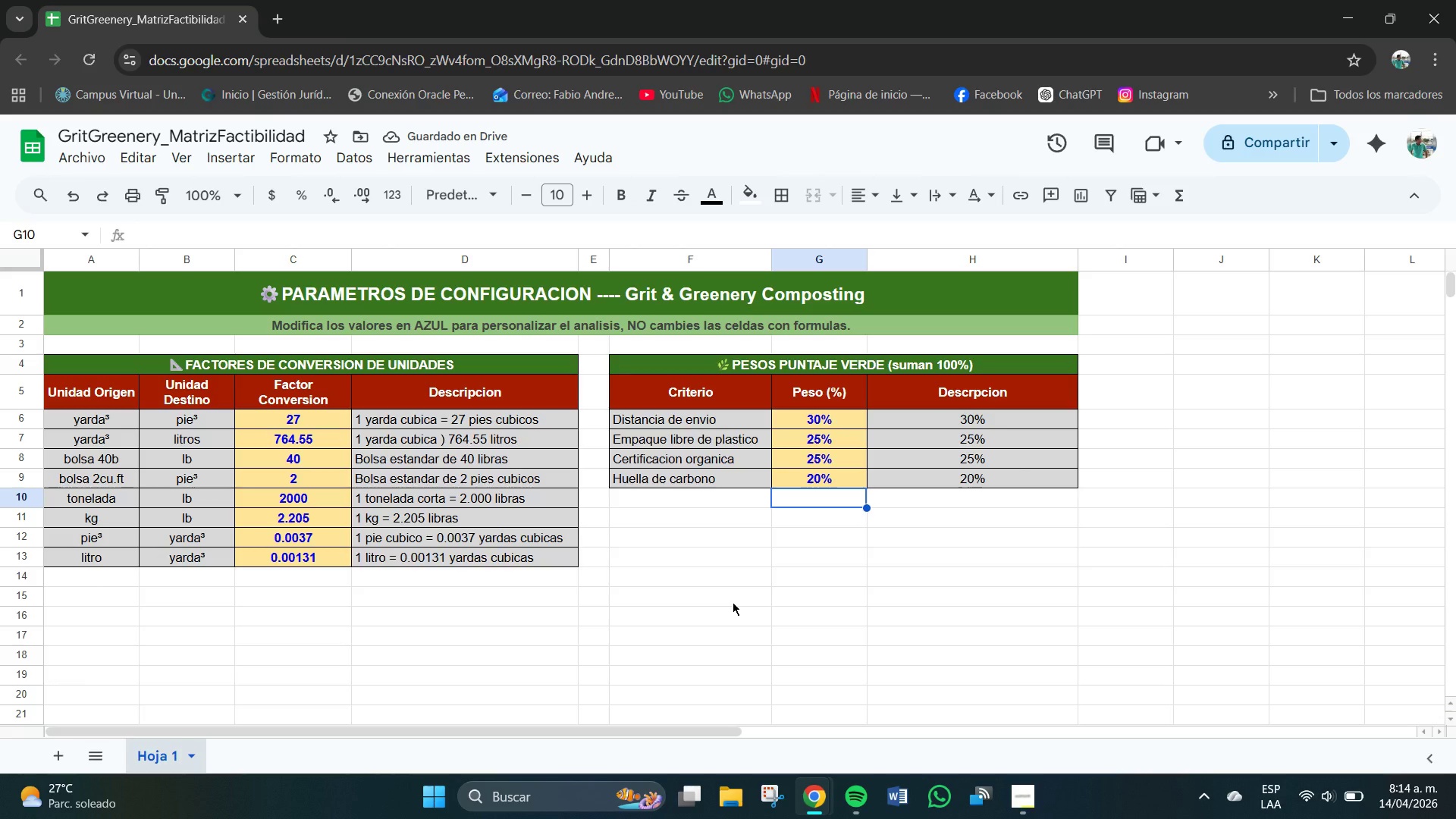 
left_click([672, 504])
 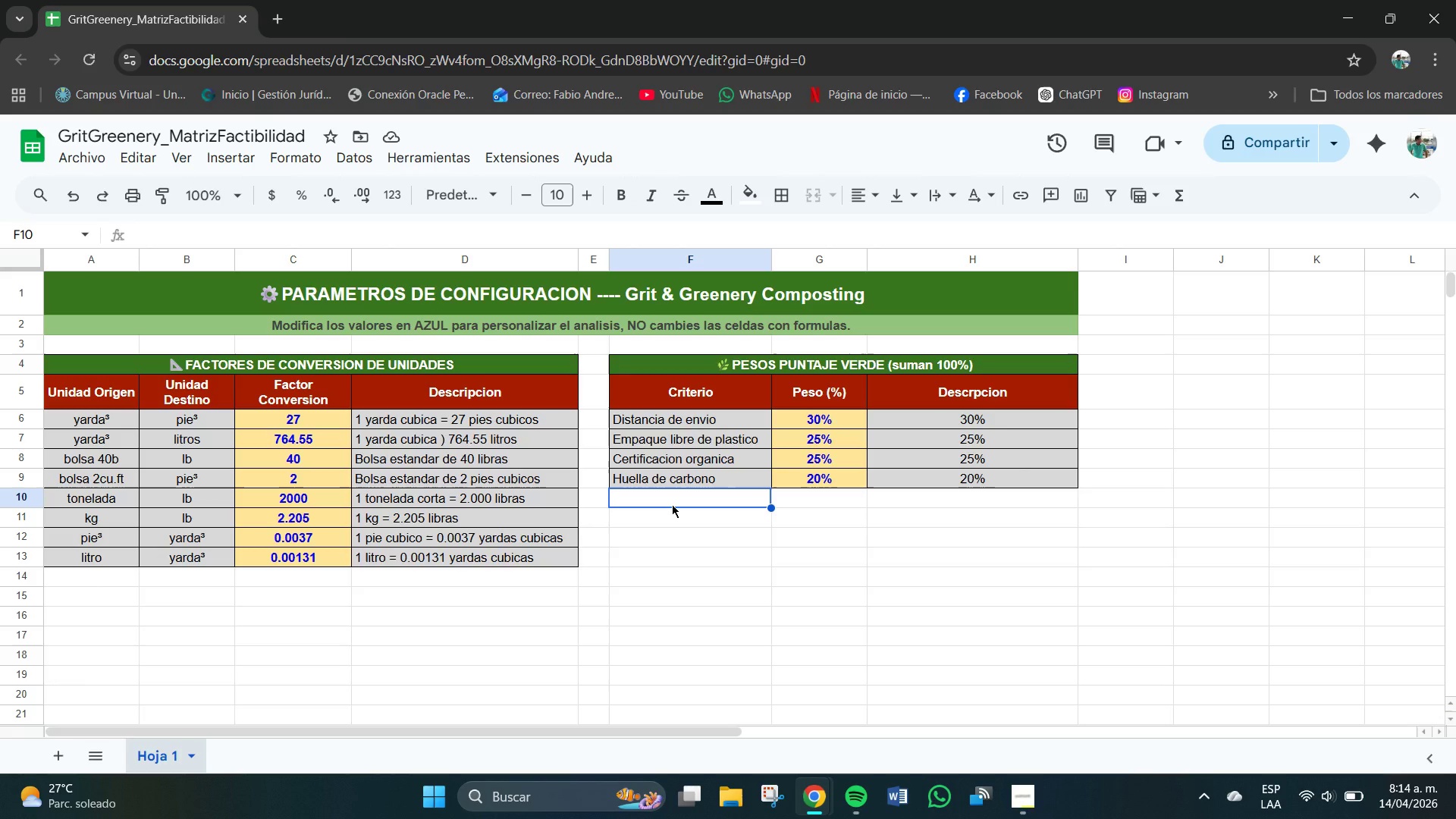 
key(CapsLock)
 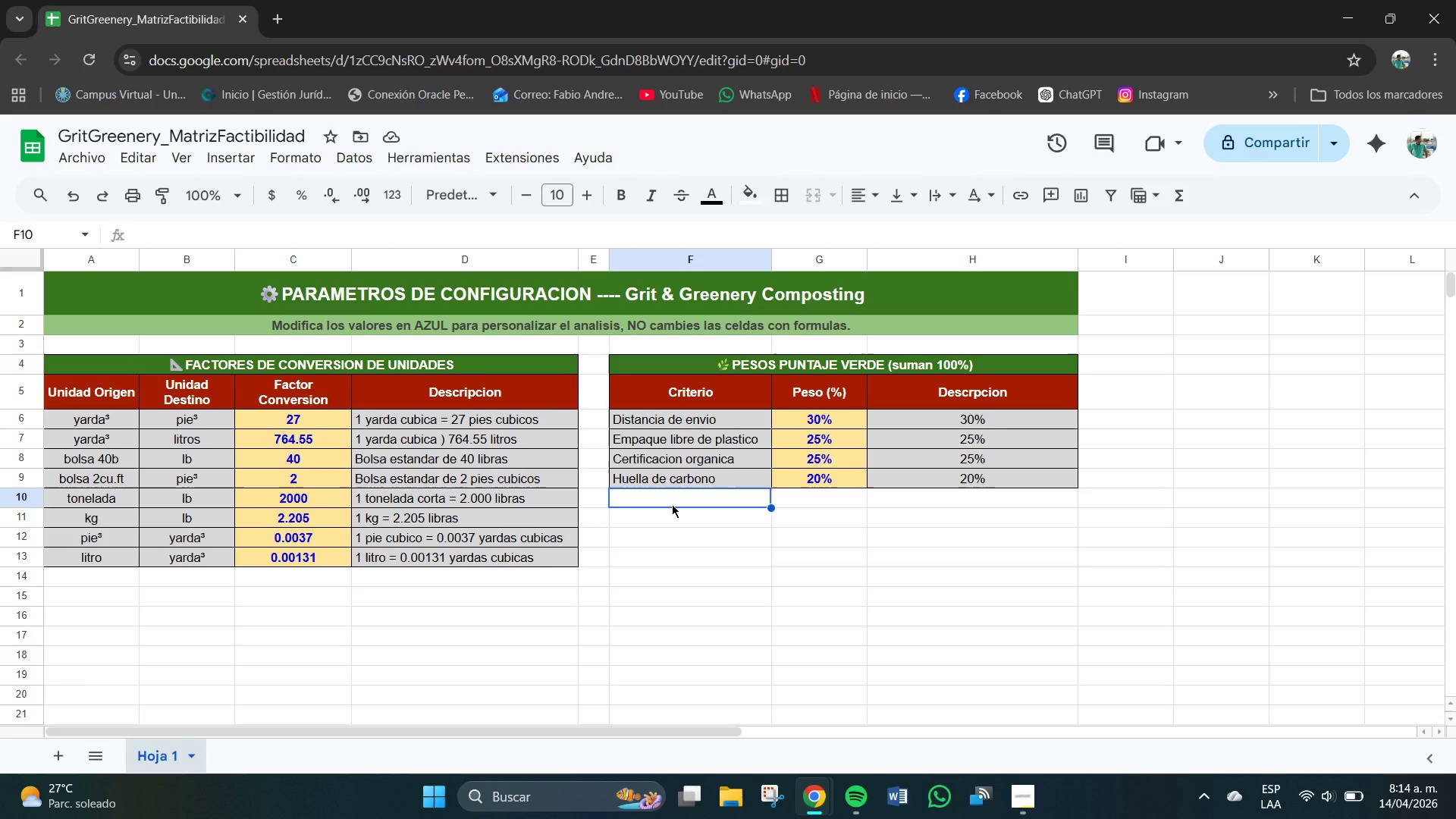 
key(Control+N)
 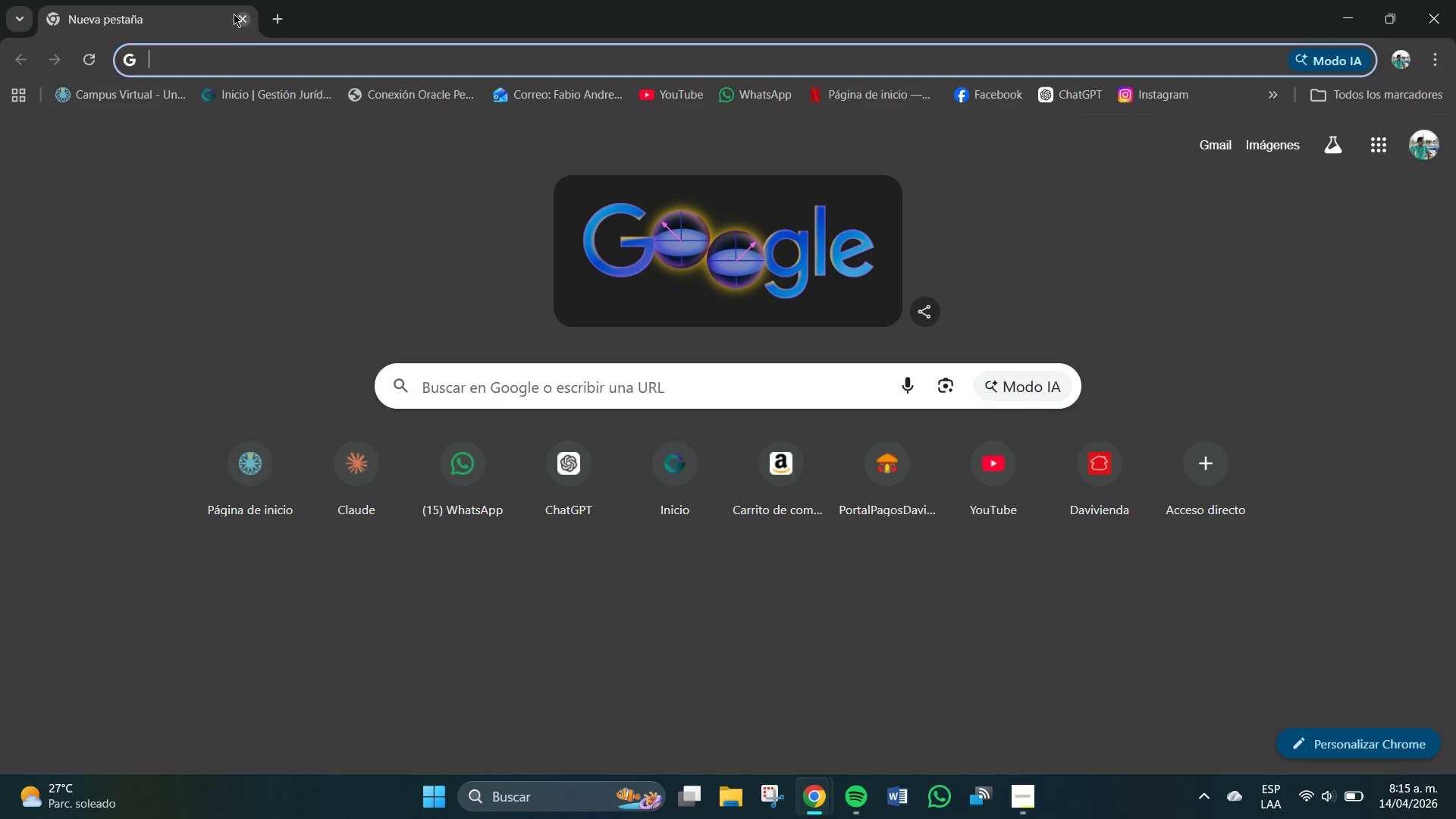 
left_click([235, 11])
 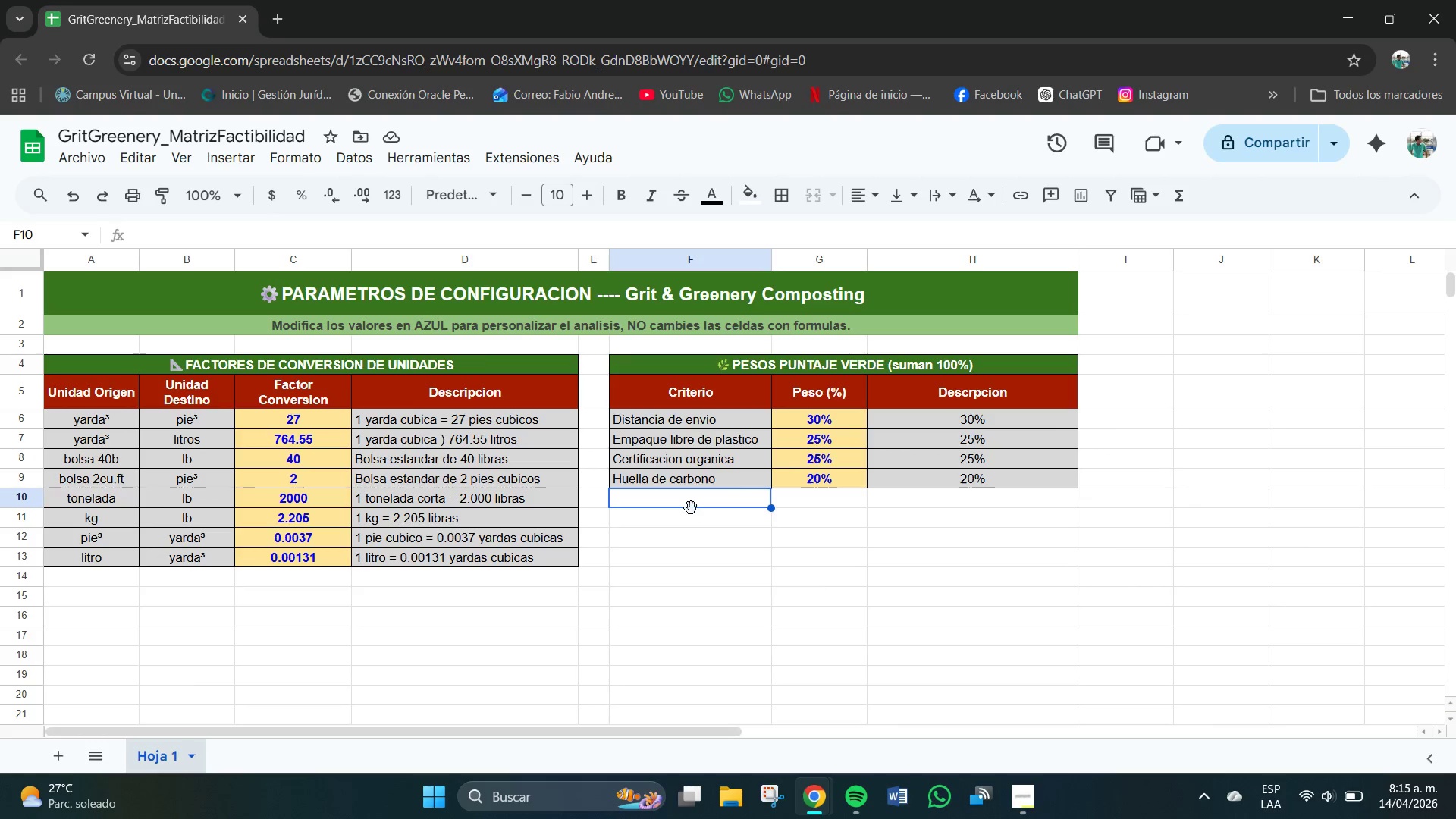 
left_click([691, 505])
 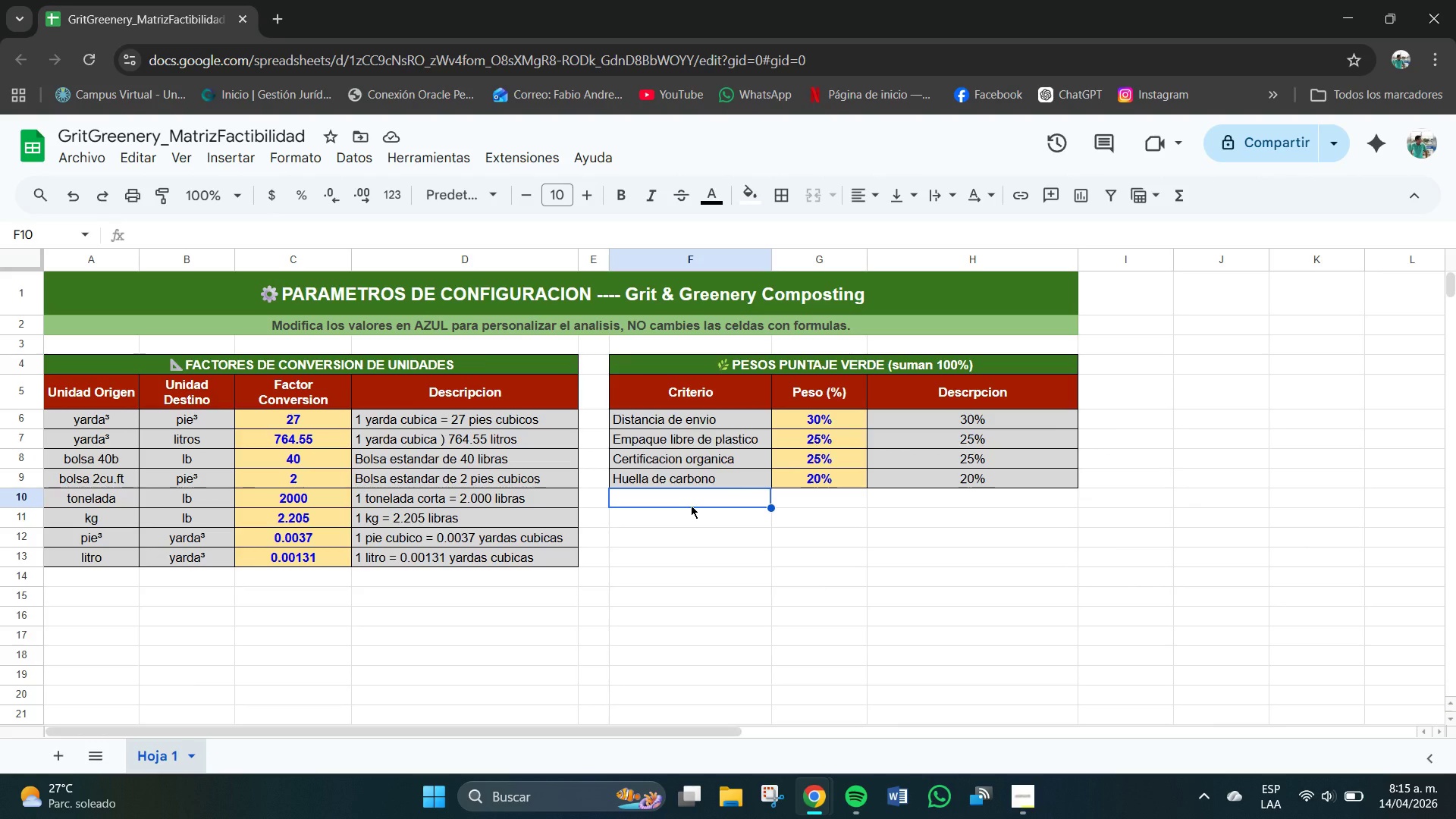 
left_click([691, 505])
 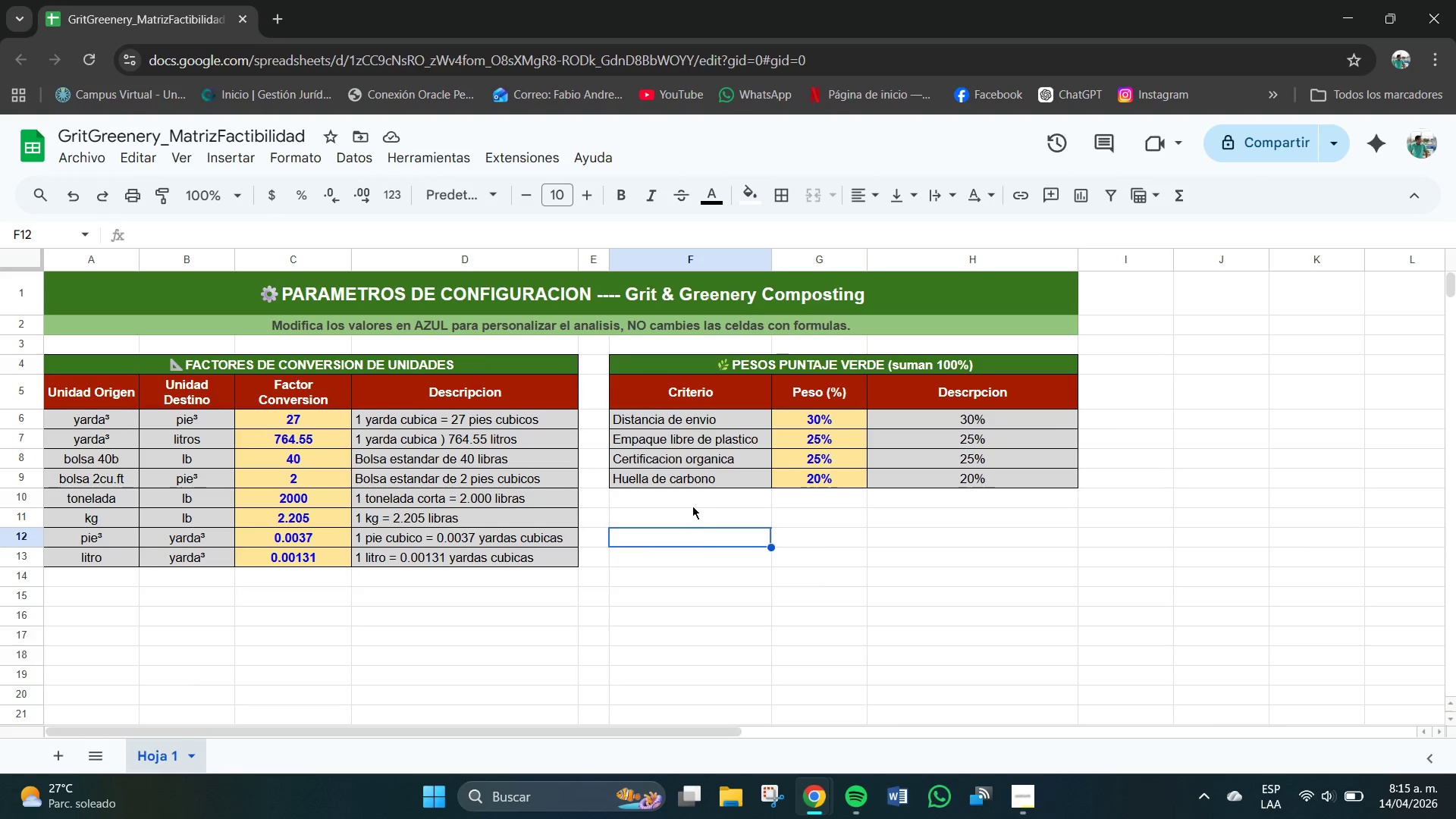 
left_click([692, 506])
 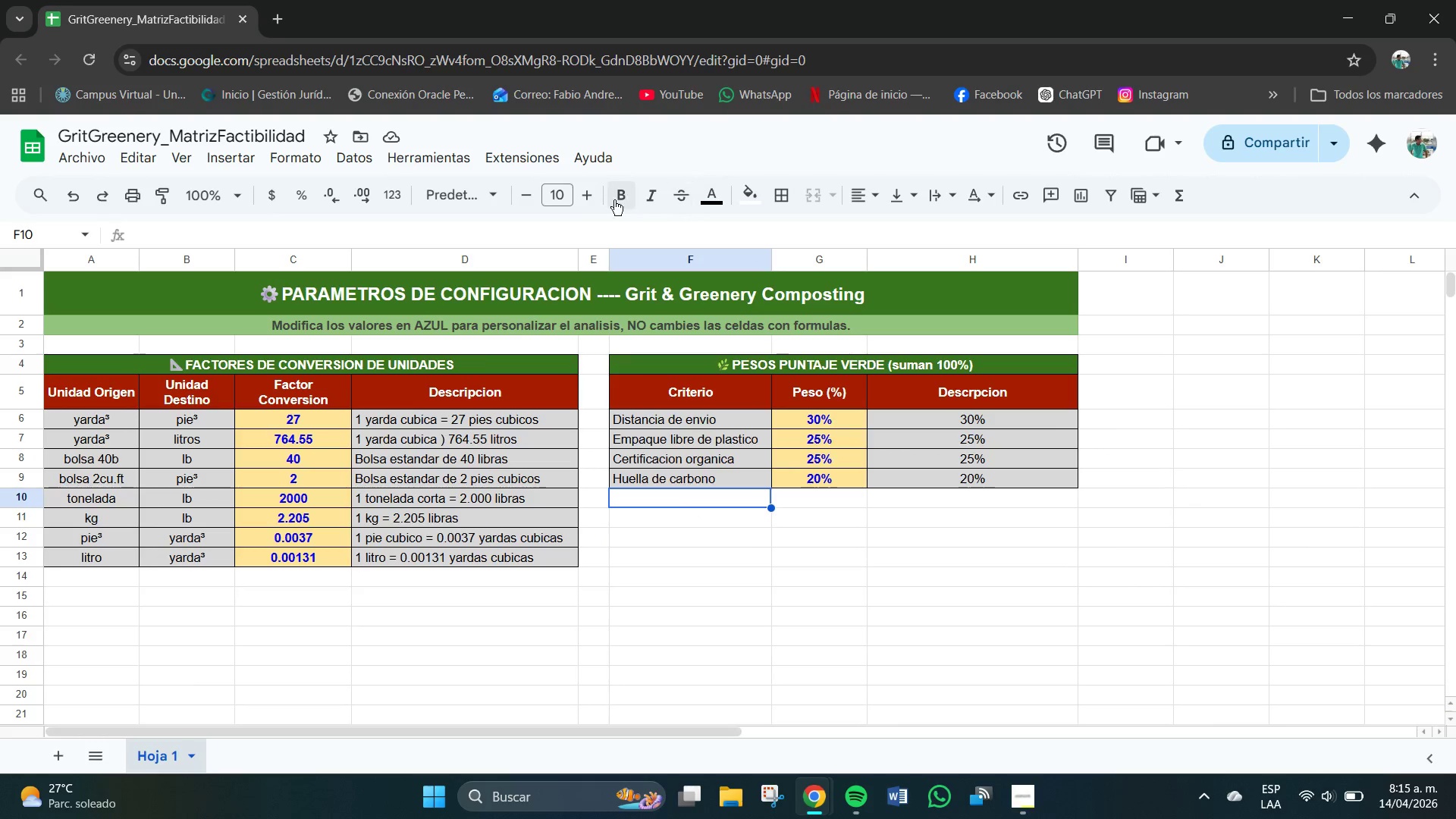 
left_click([623, 195])
 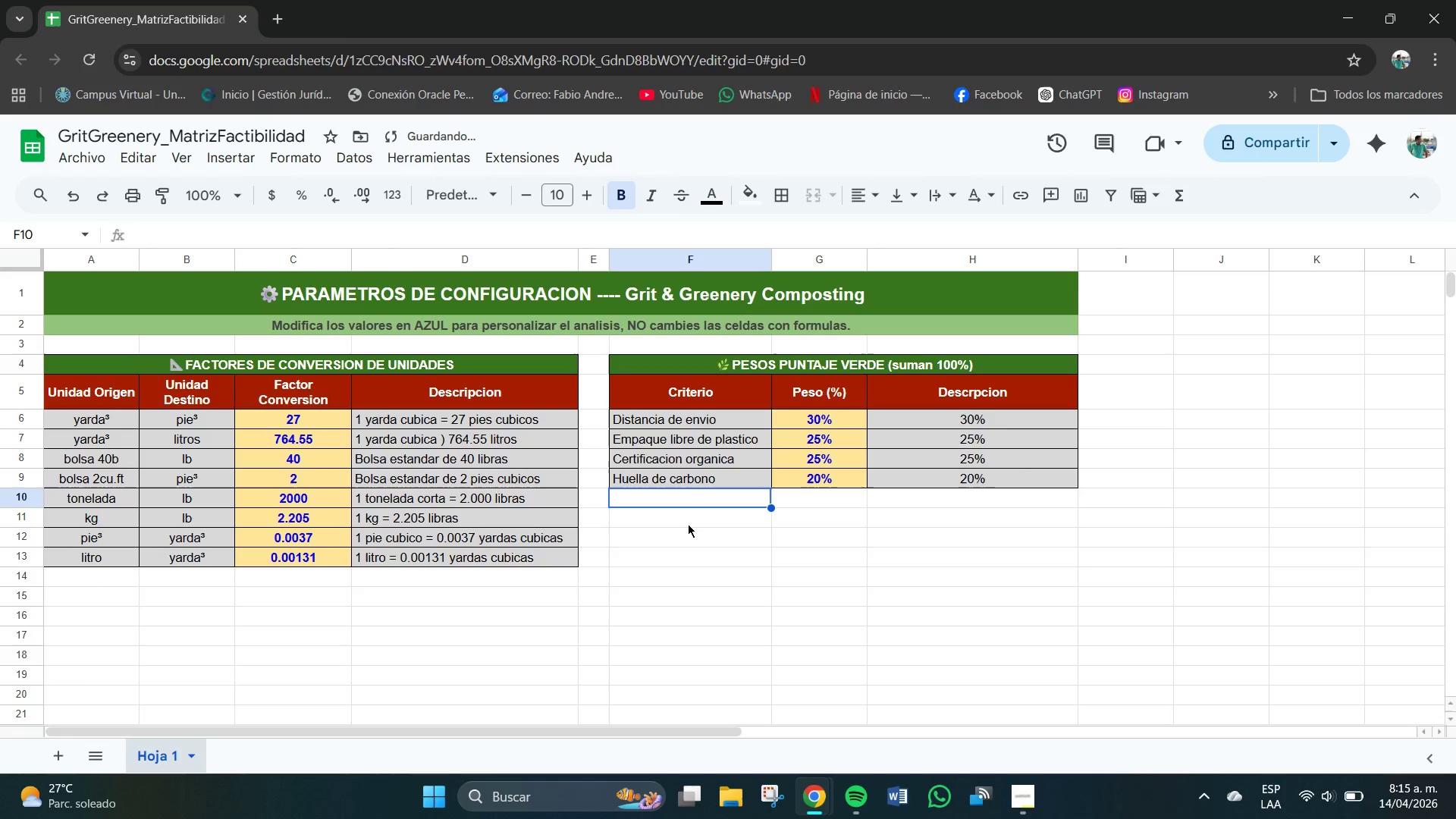 
left_click([664, 502])
 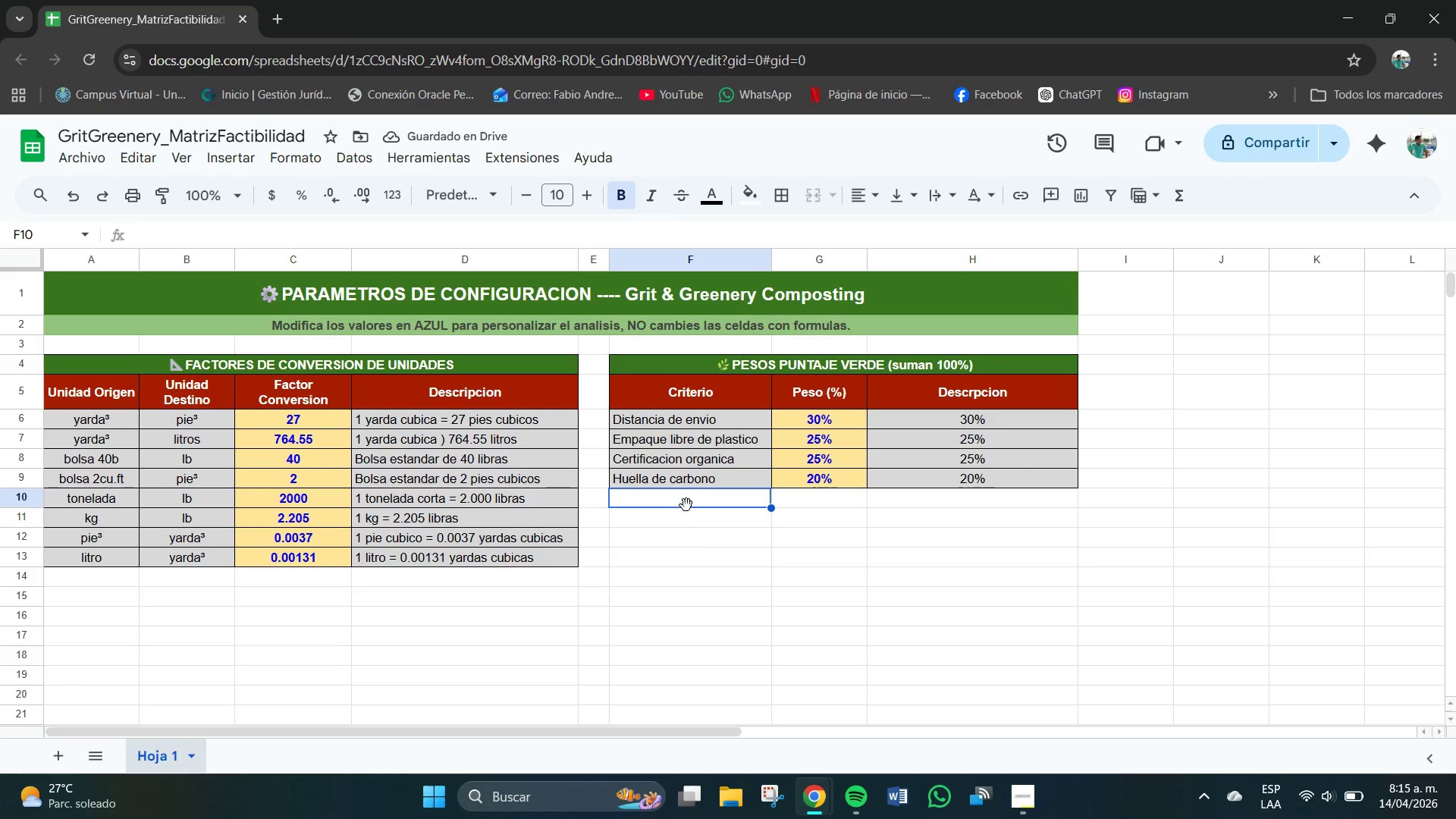 
double_click([682, 498])
 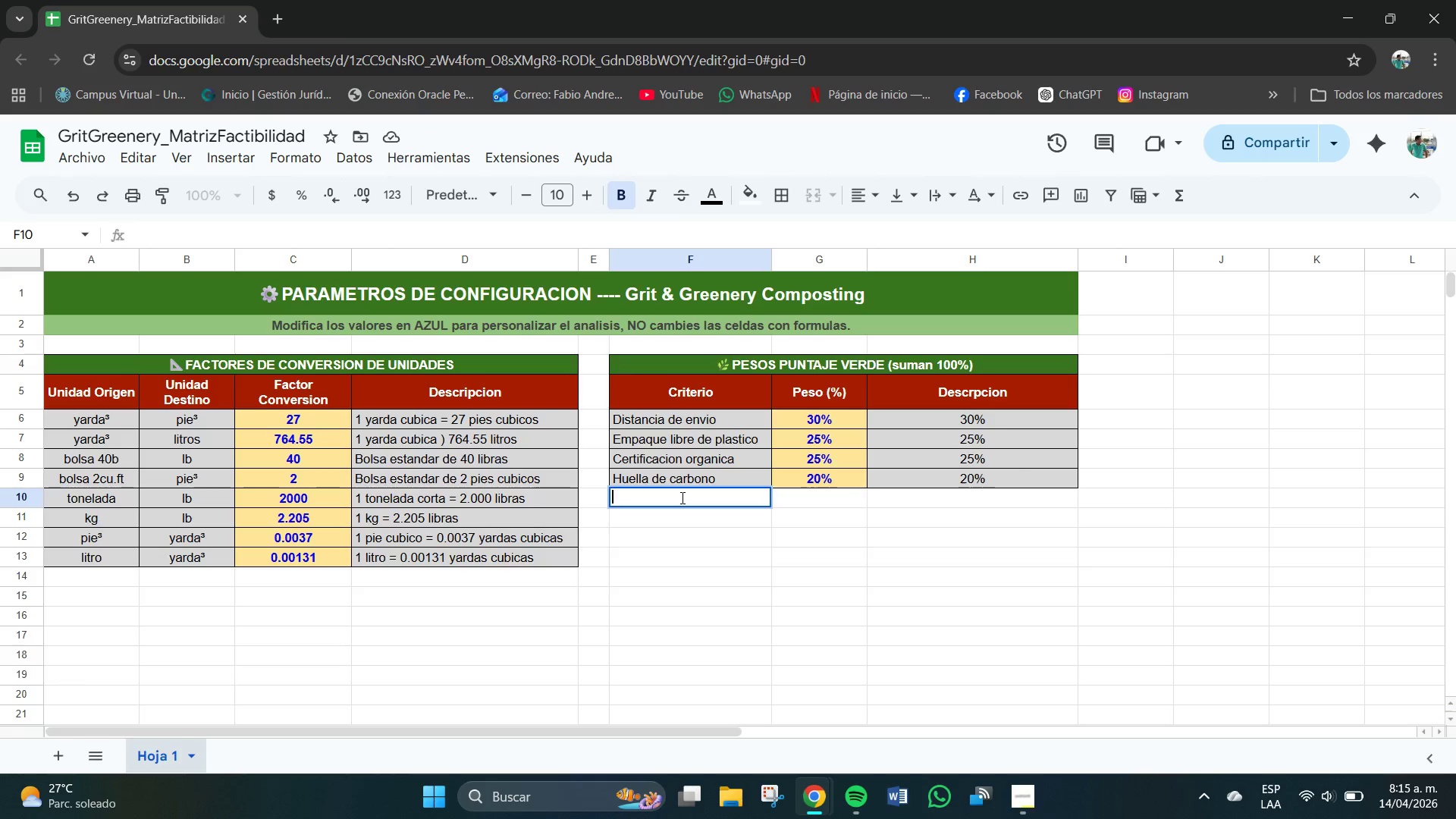 
type(TOTAL PESOS> )
key(Tab)
 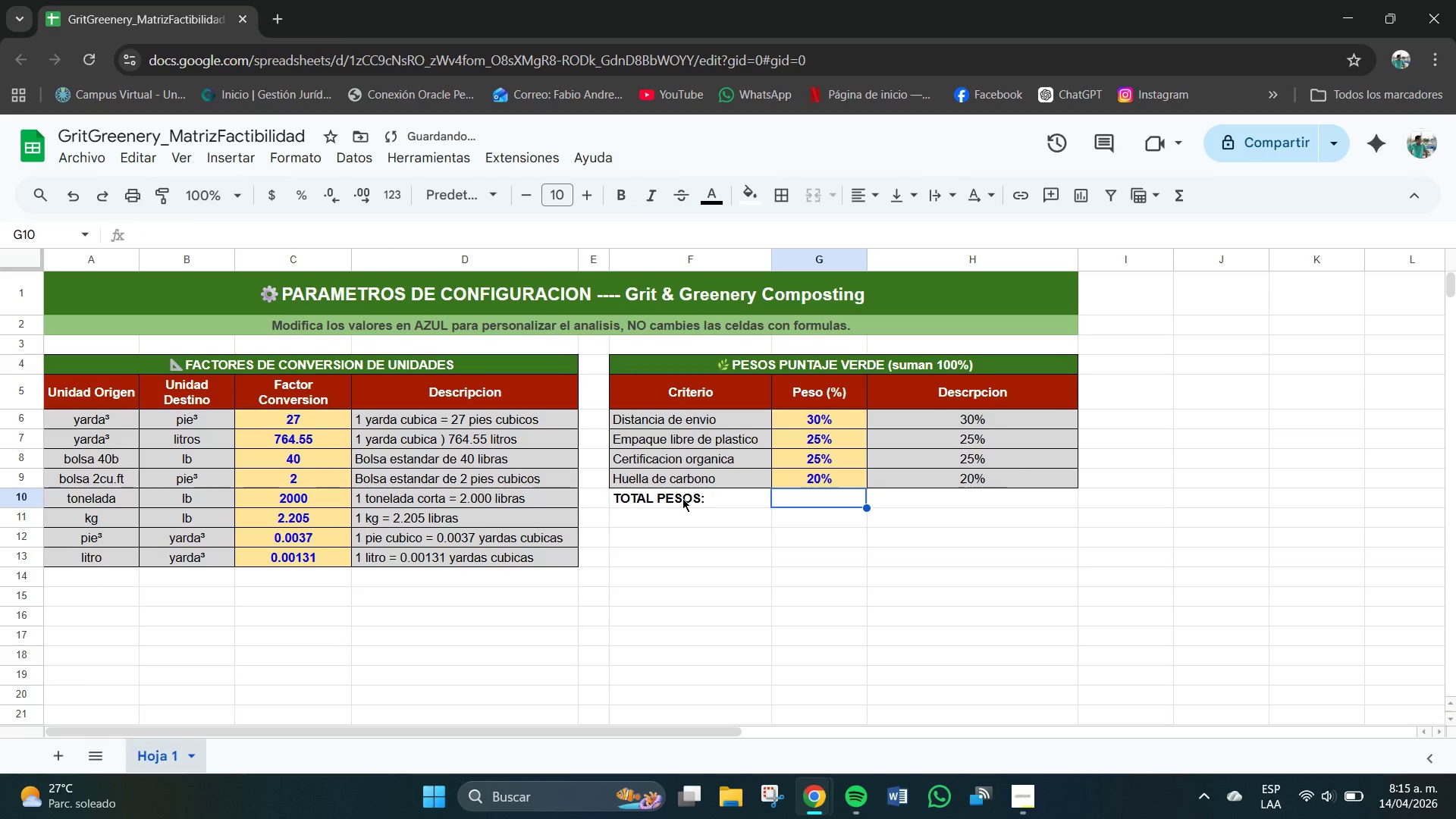 
left_click([844, 501])
 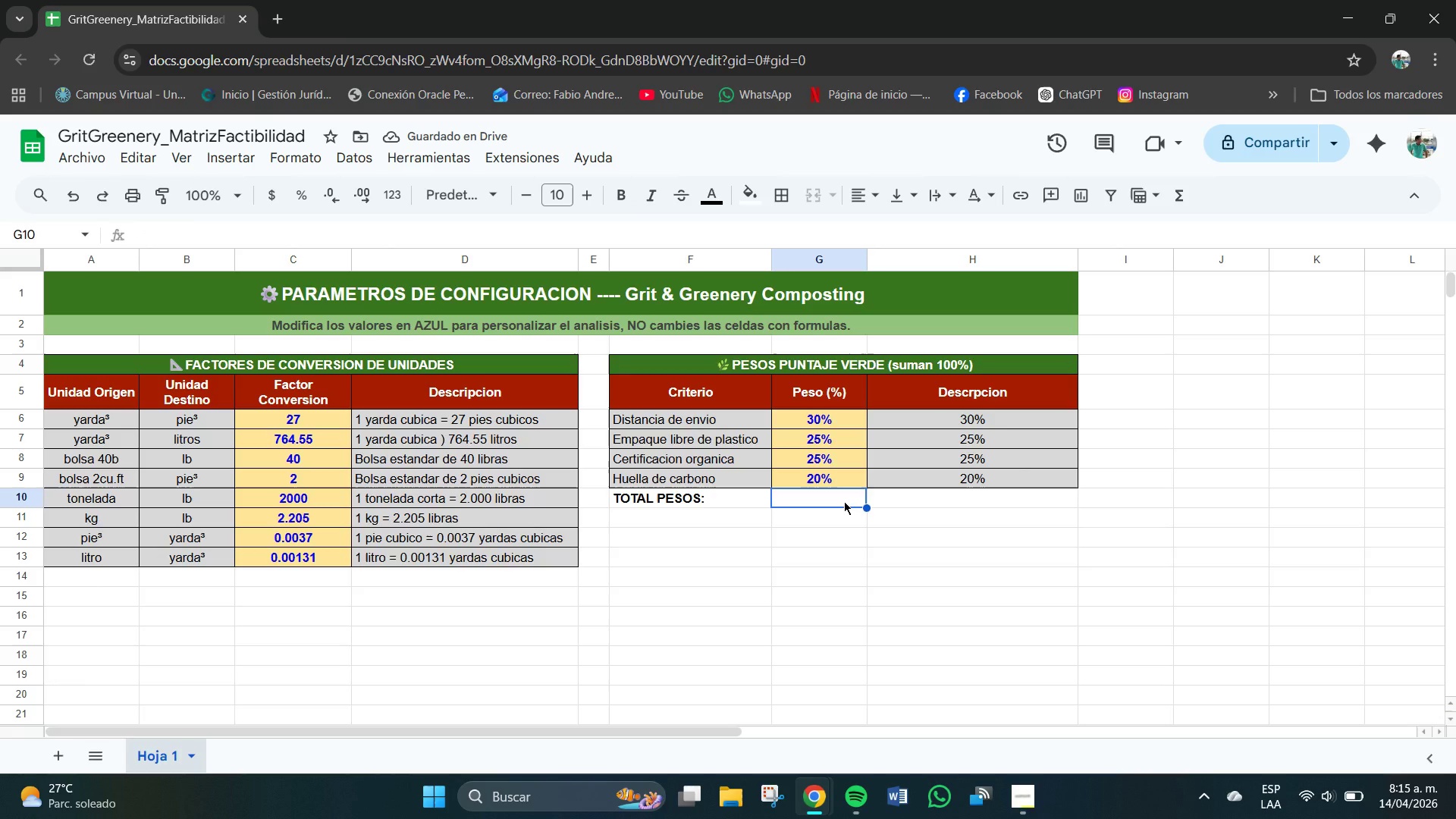 
type()suma)
key(Backspace)
key(Backspace)
key(Backspace)
key(Backspace)
type(SUMA*G6>G9()
 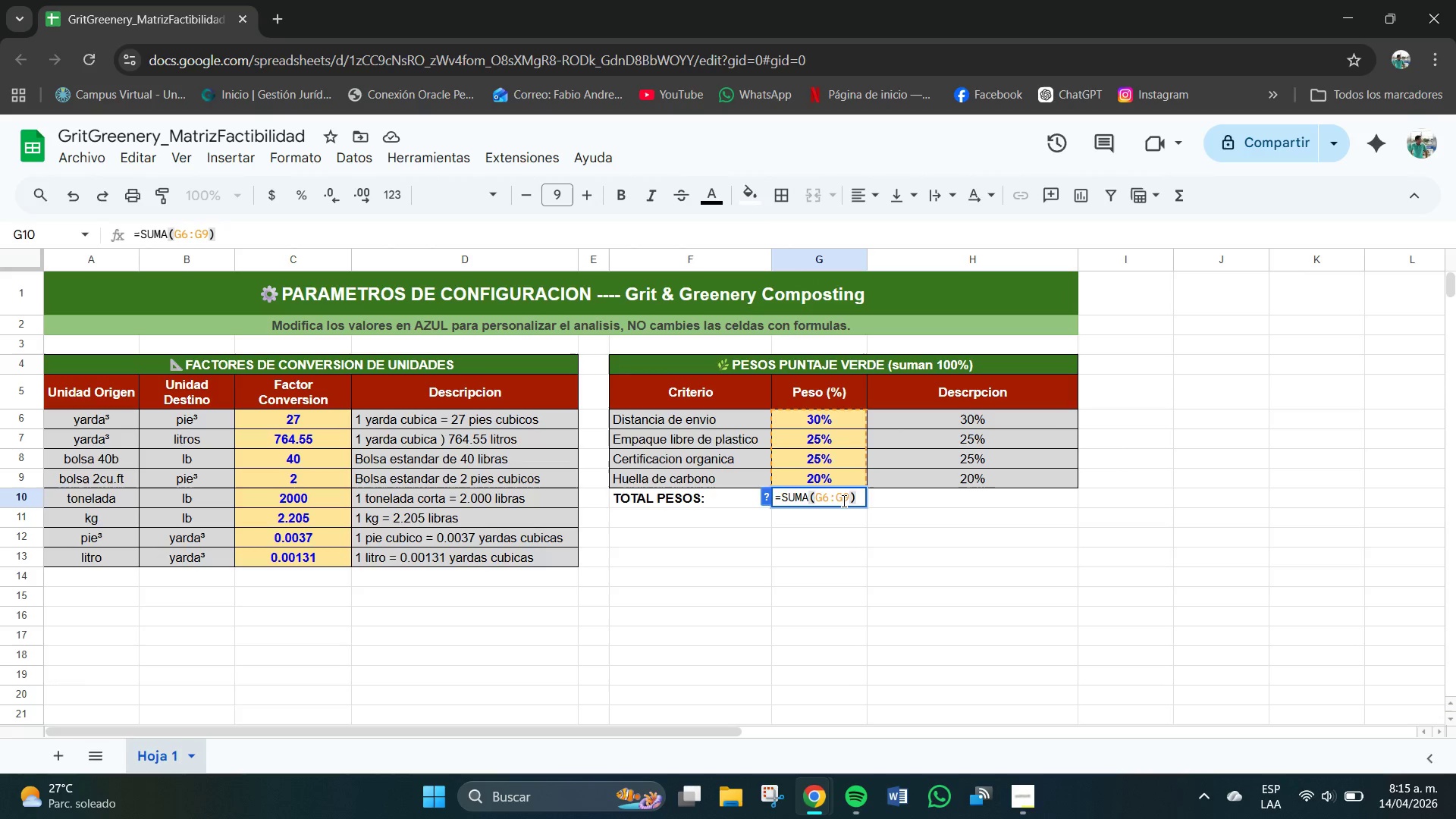 
key(Enter)
 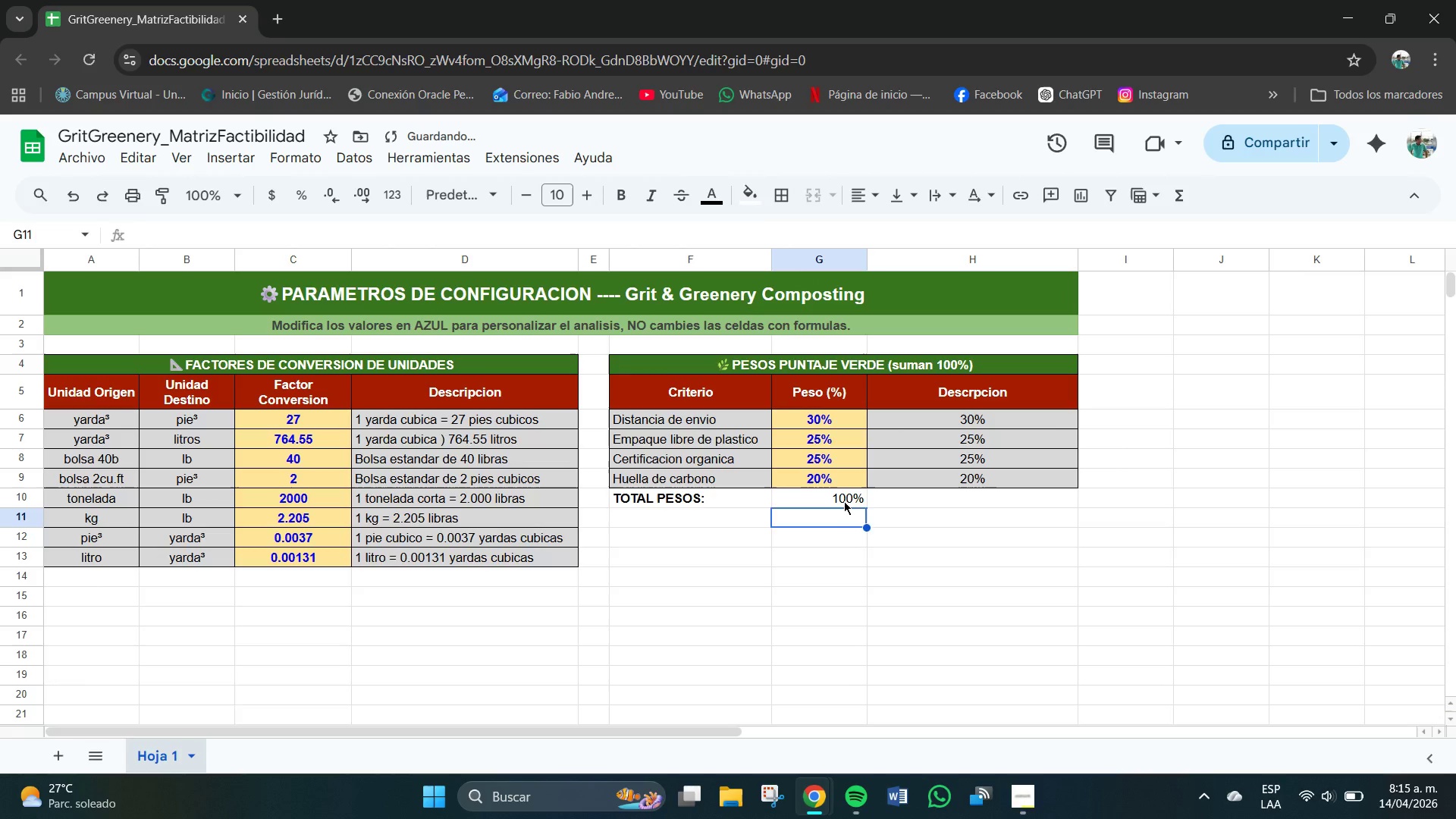 
left_click([844, 501])
 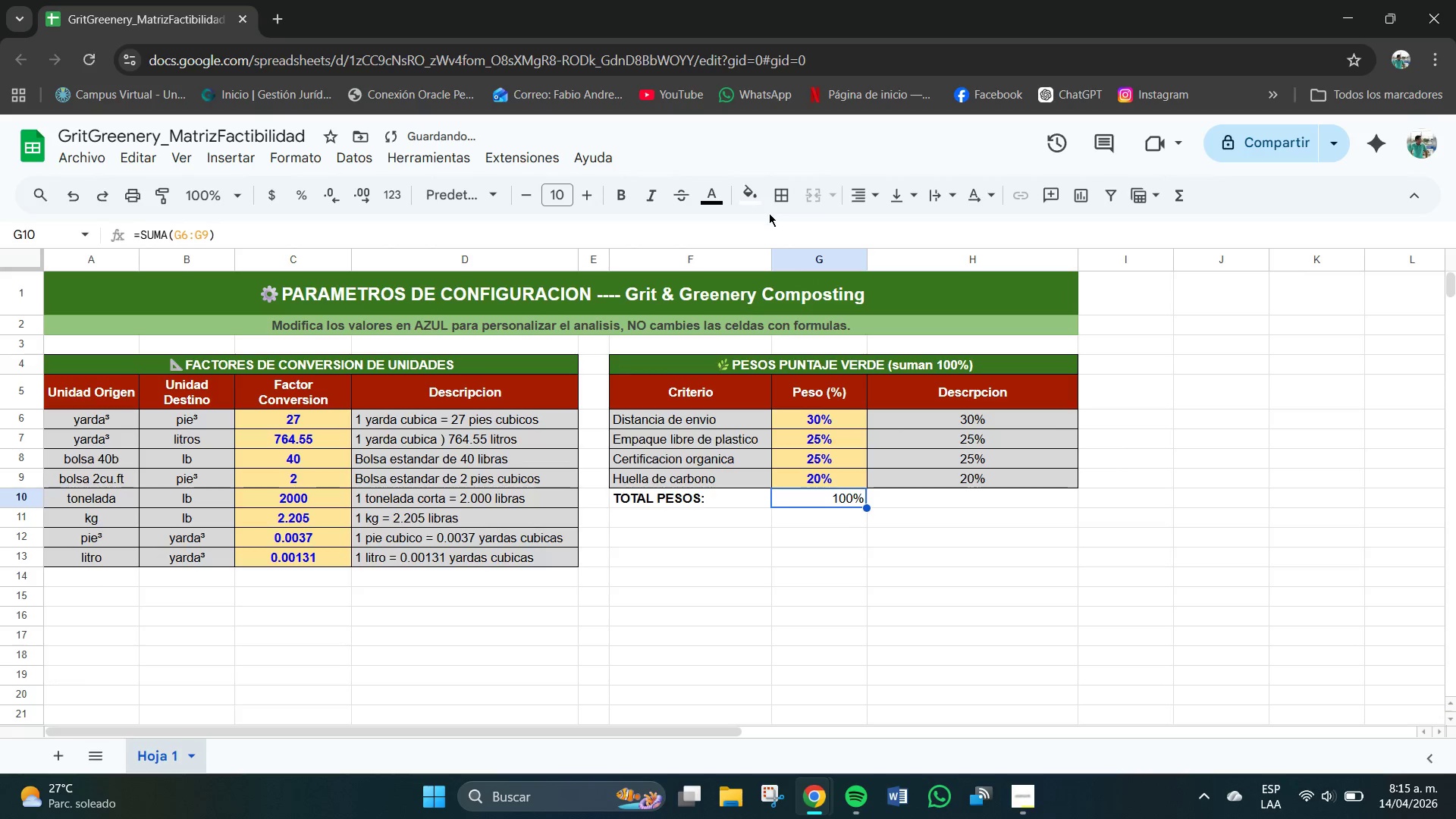 
mouse_move([733, 196])
 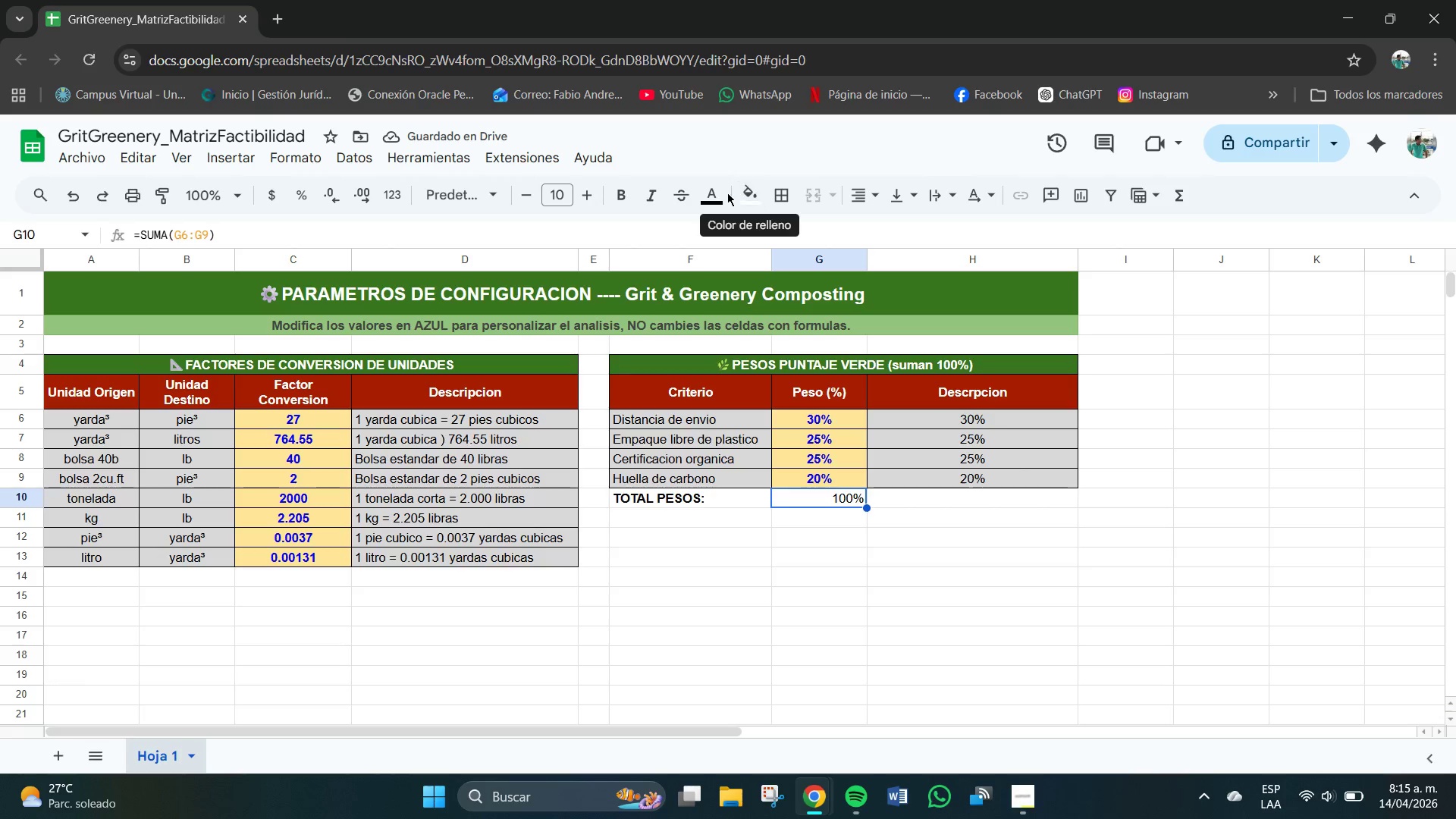 
left_click([720, 190])
 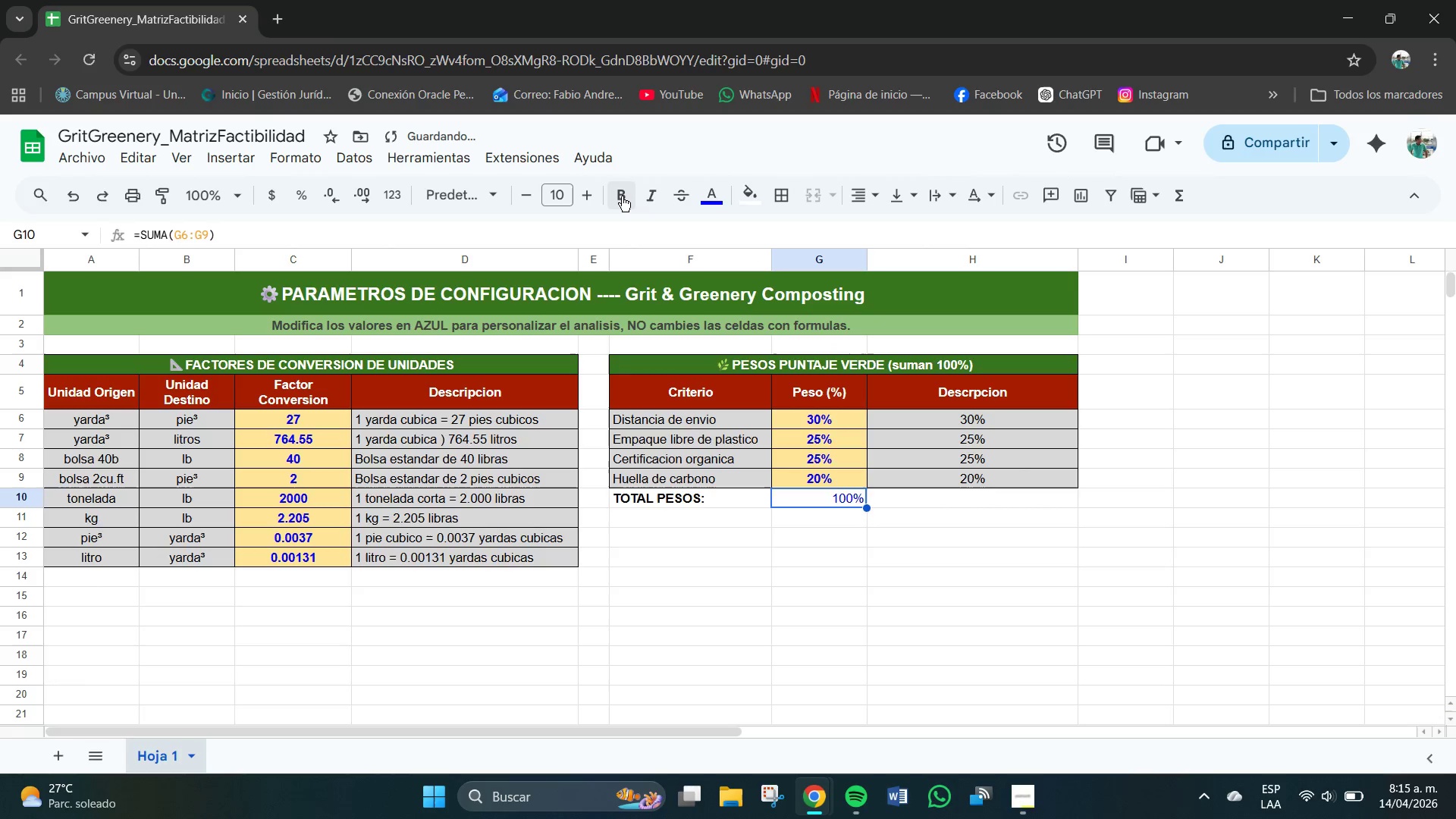 
wait(8.11)
 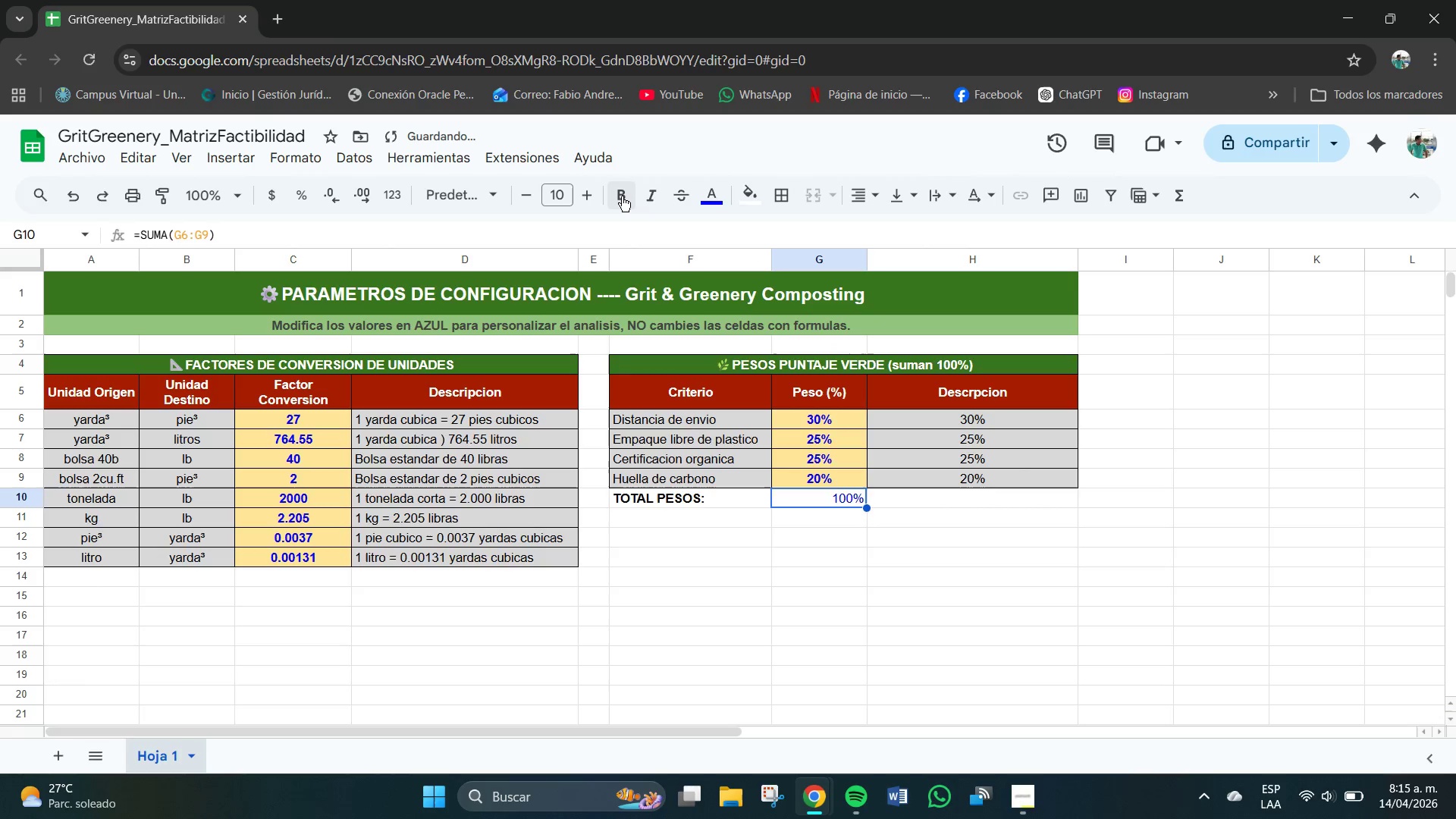 
left_click([808, 497])
 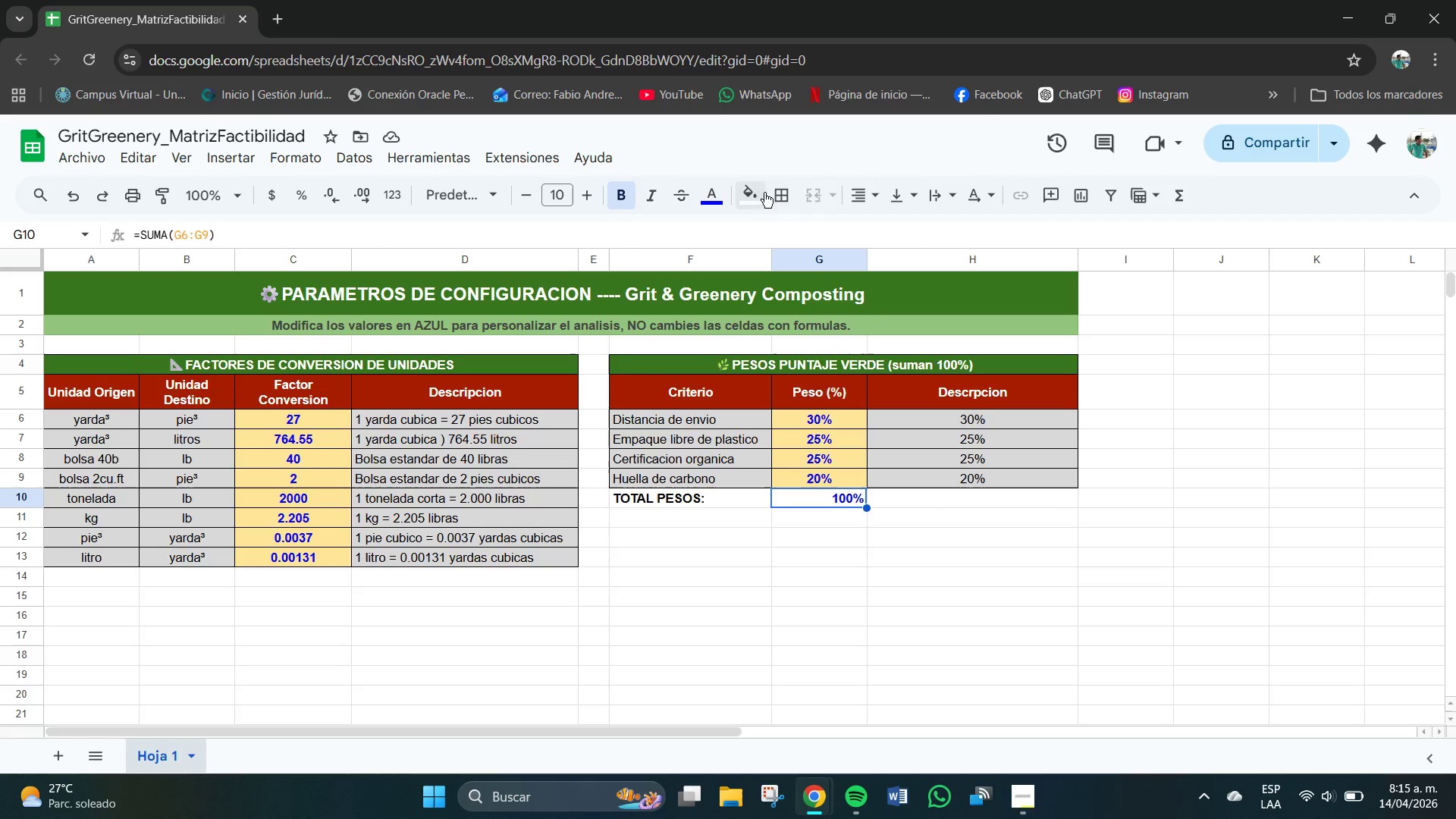 
left_click([779, 193])
 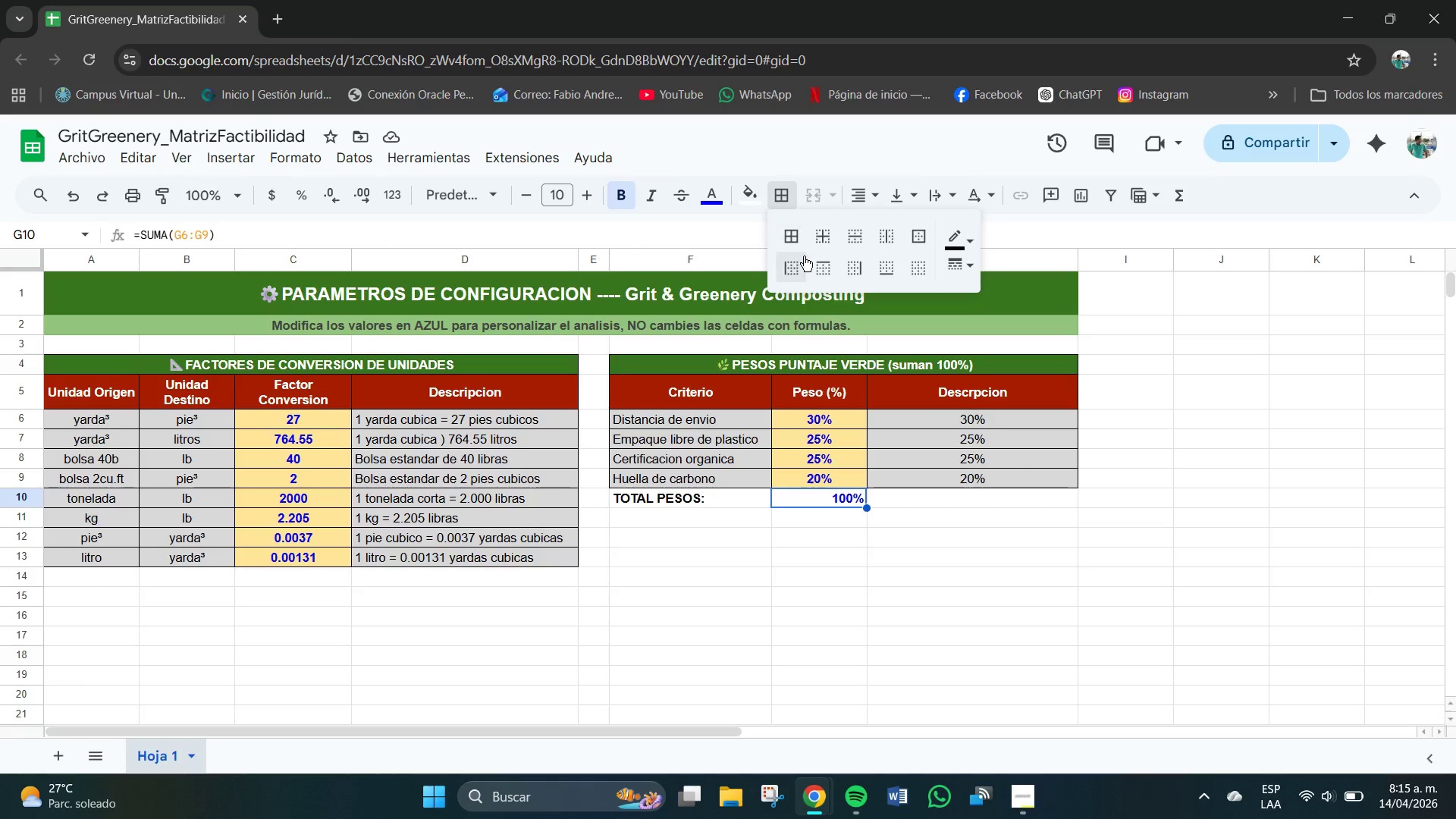 
left_click([793, 237])
 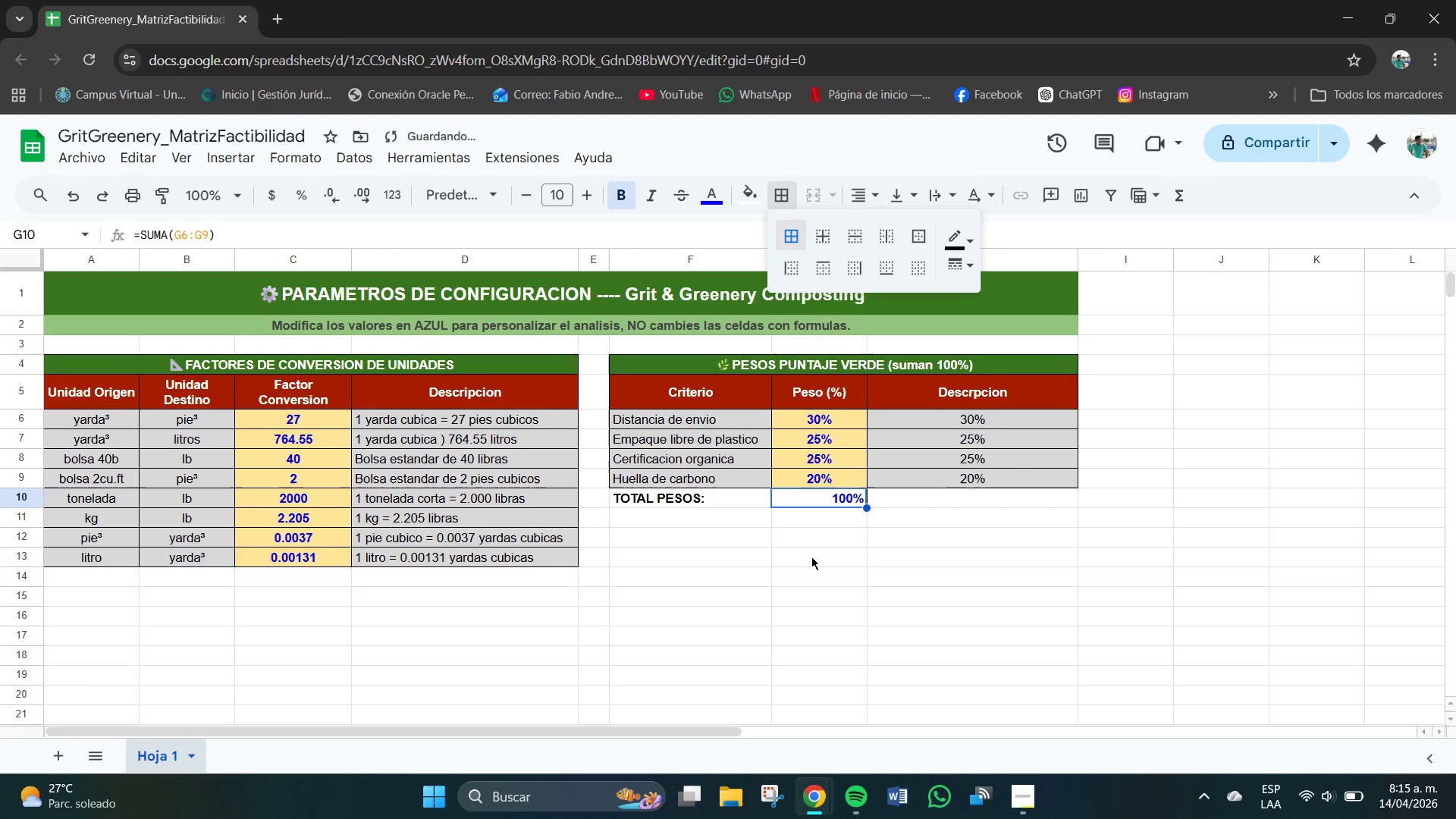 
left_click([812, 562])
 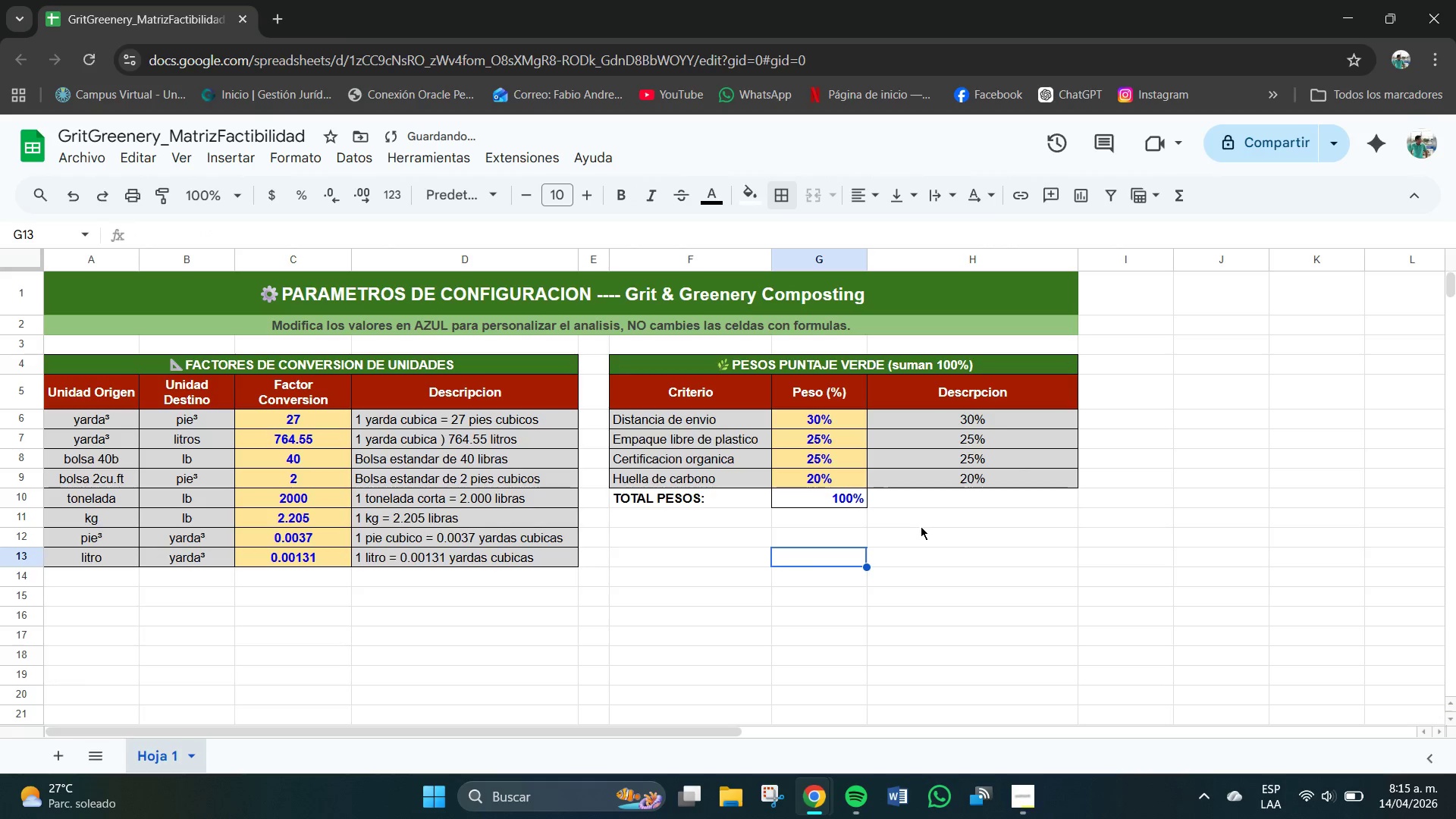 
mouse_move([968, 818])
 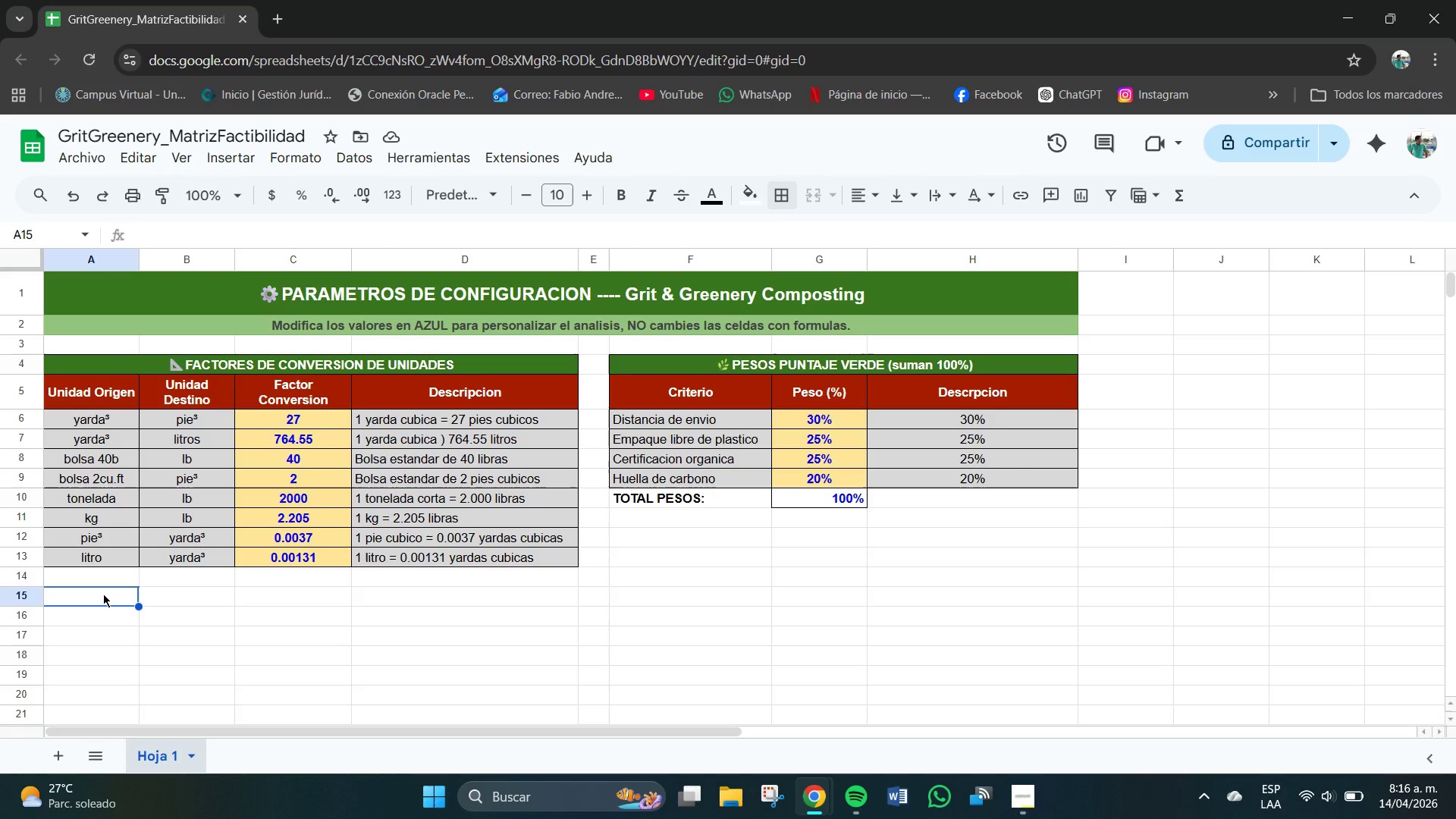 
left_click_drag(start_coordinate=[103, 594], to_coordinate=[1012, 601])
 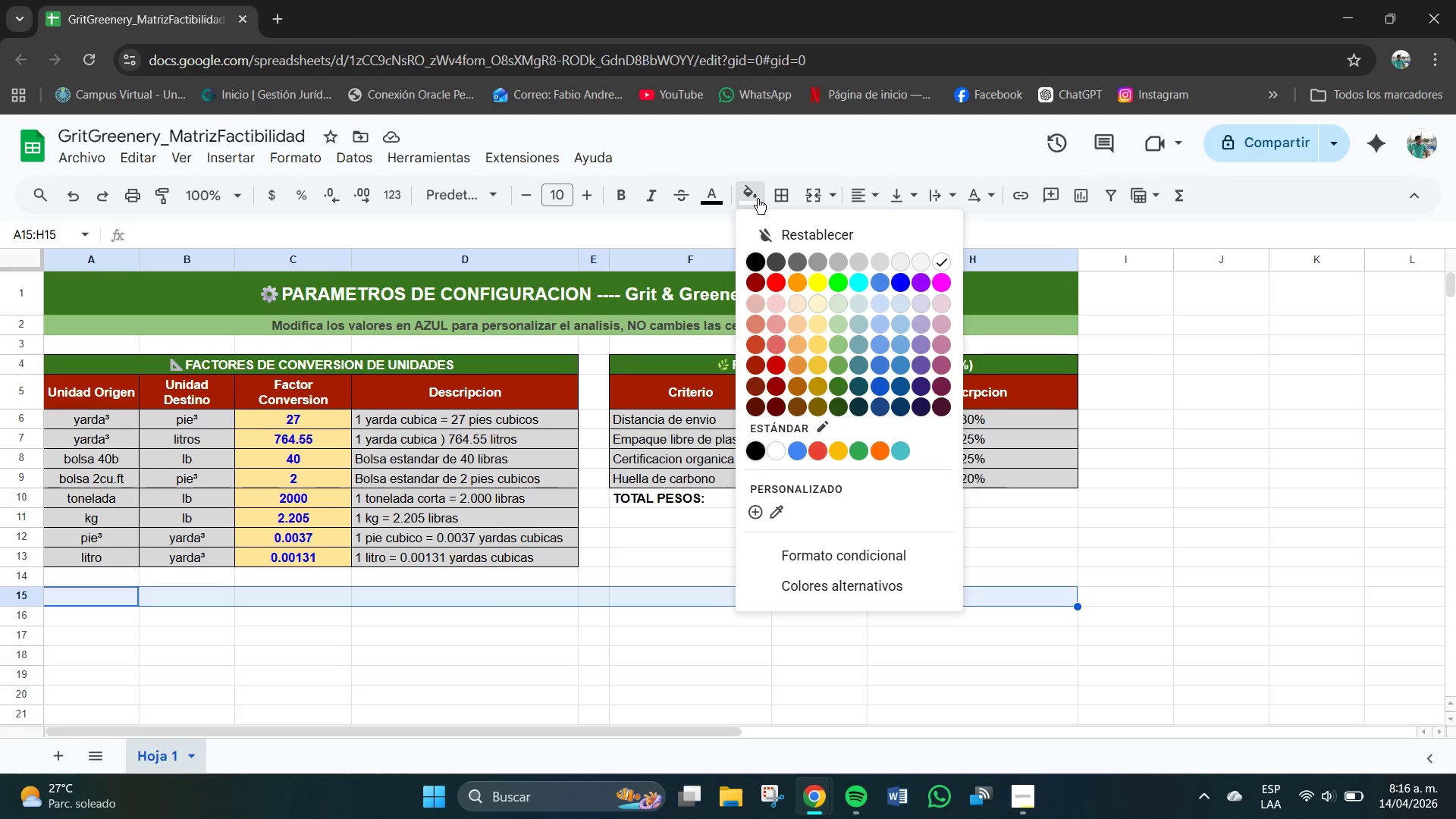 
left_click([887, 259])
 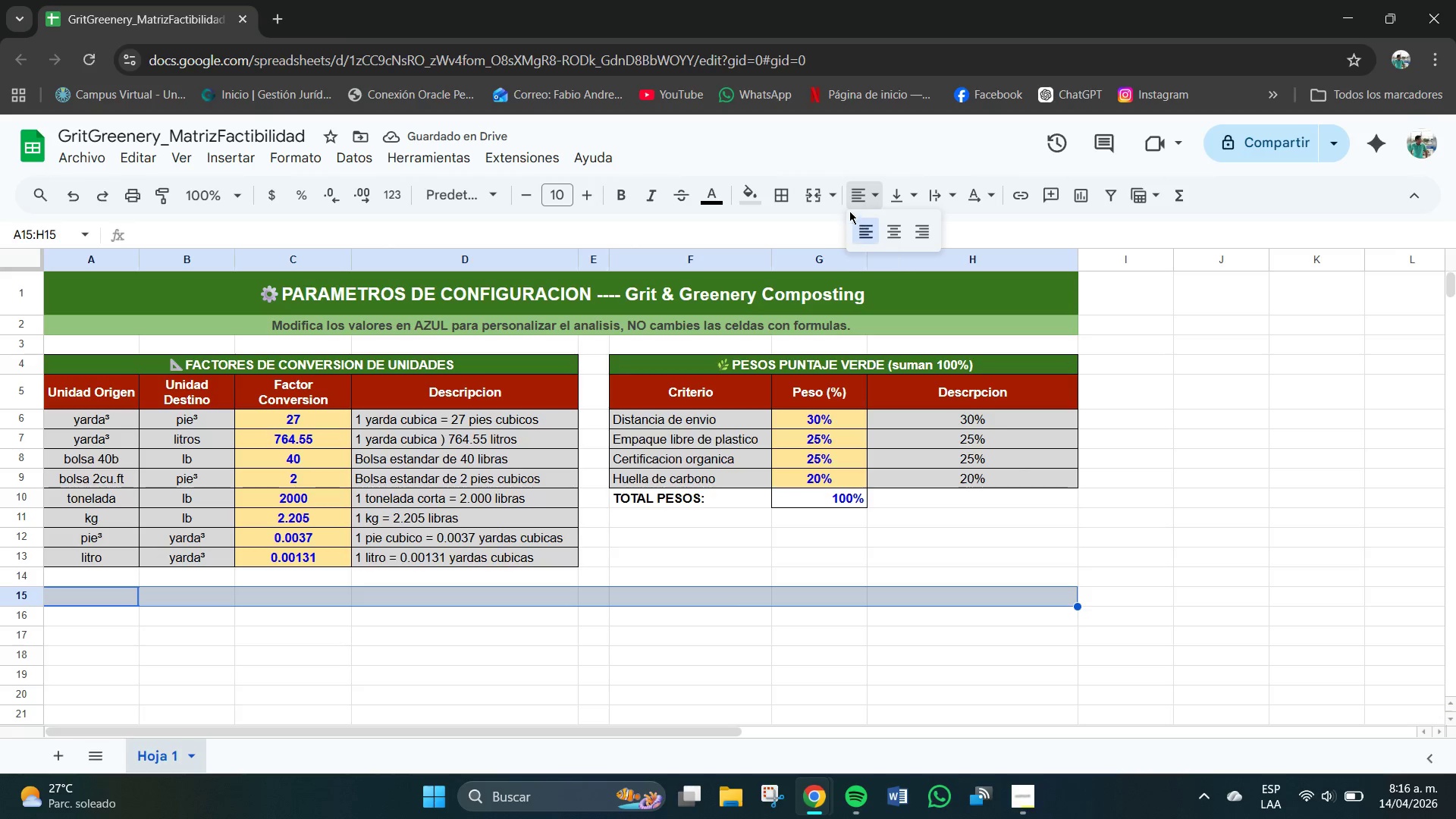 
wait(5.52)
 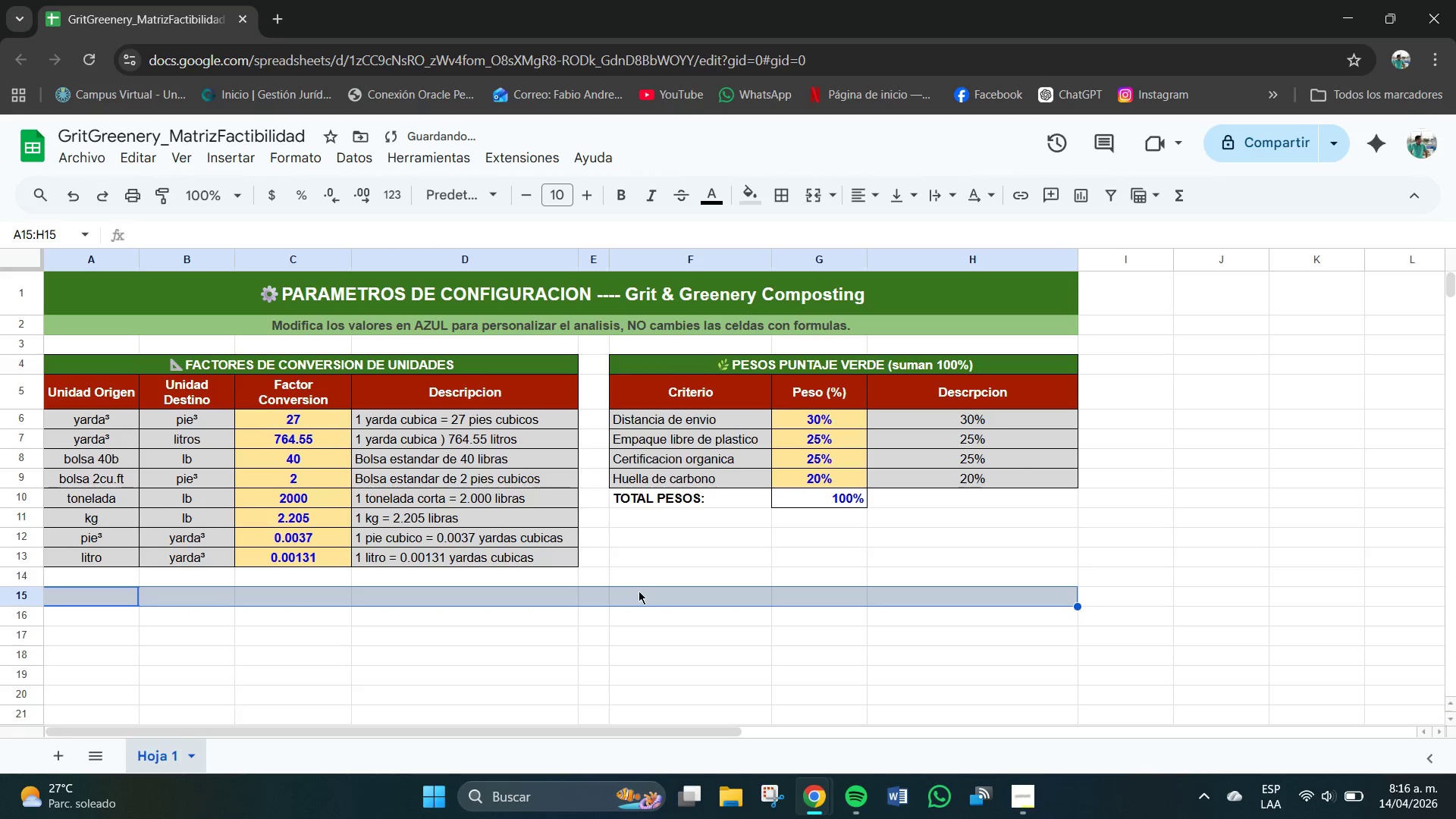 
left_click([830, 187])
 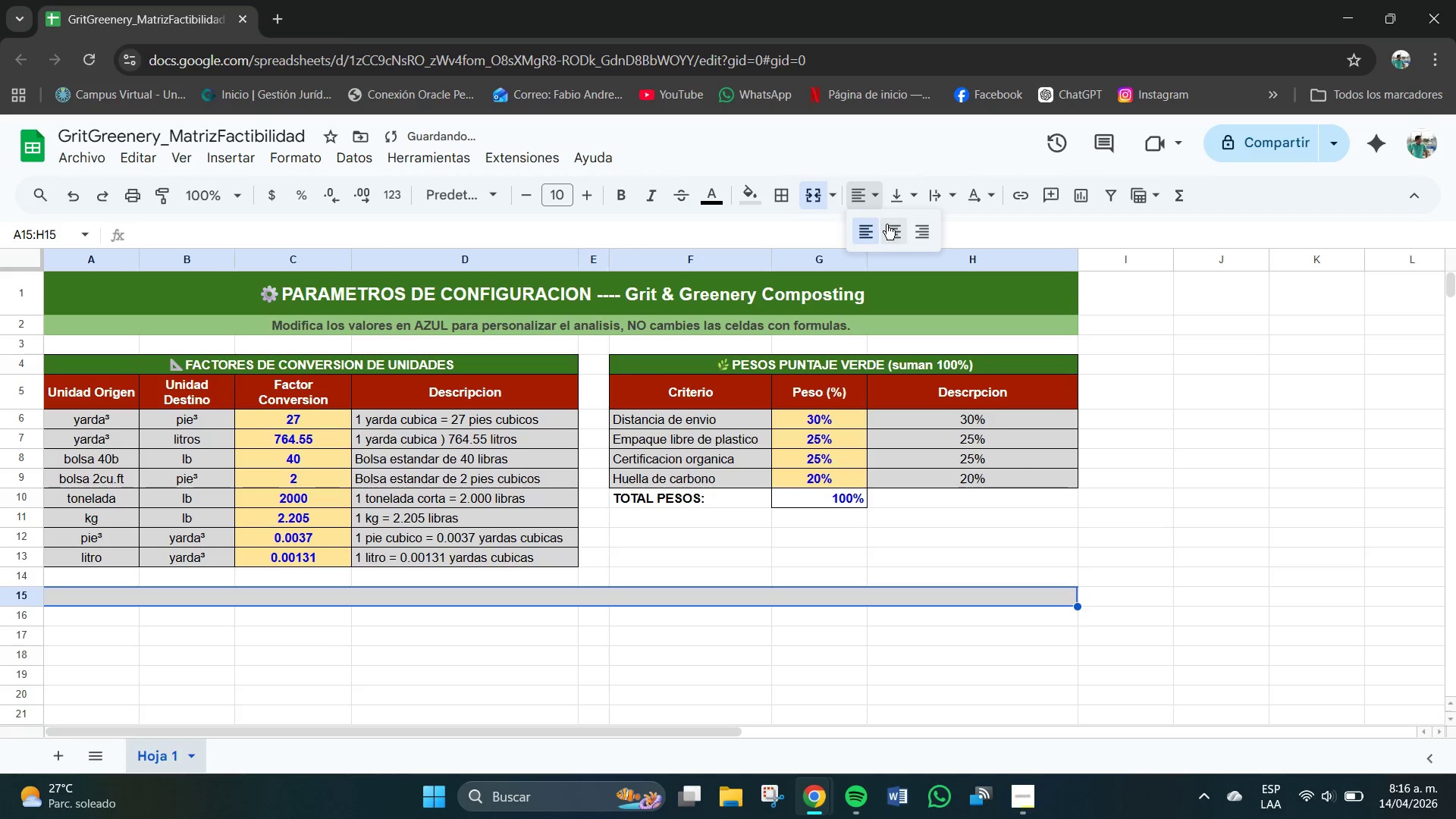 
double_click([893, 201])
 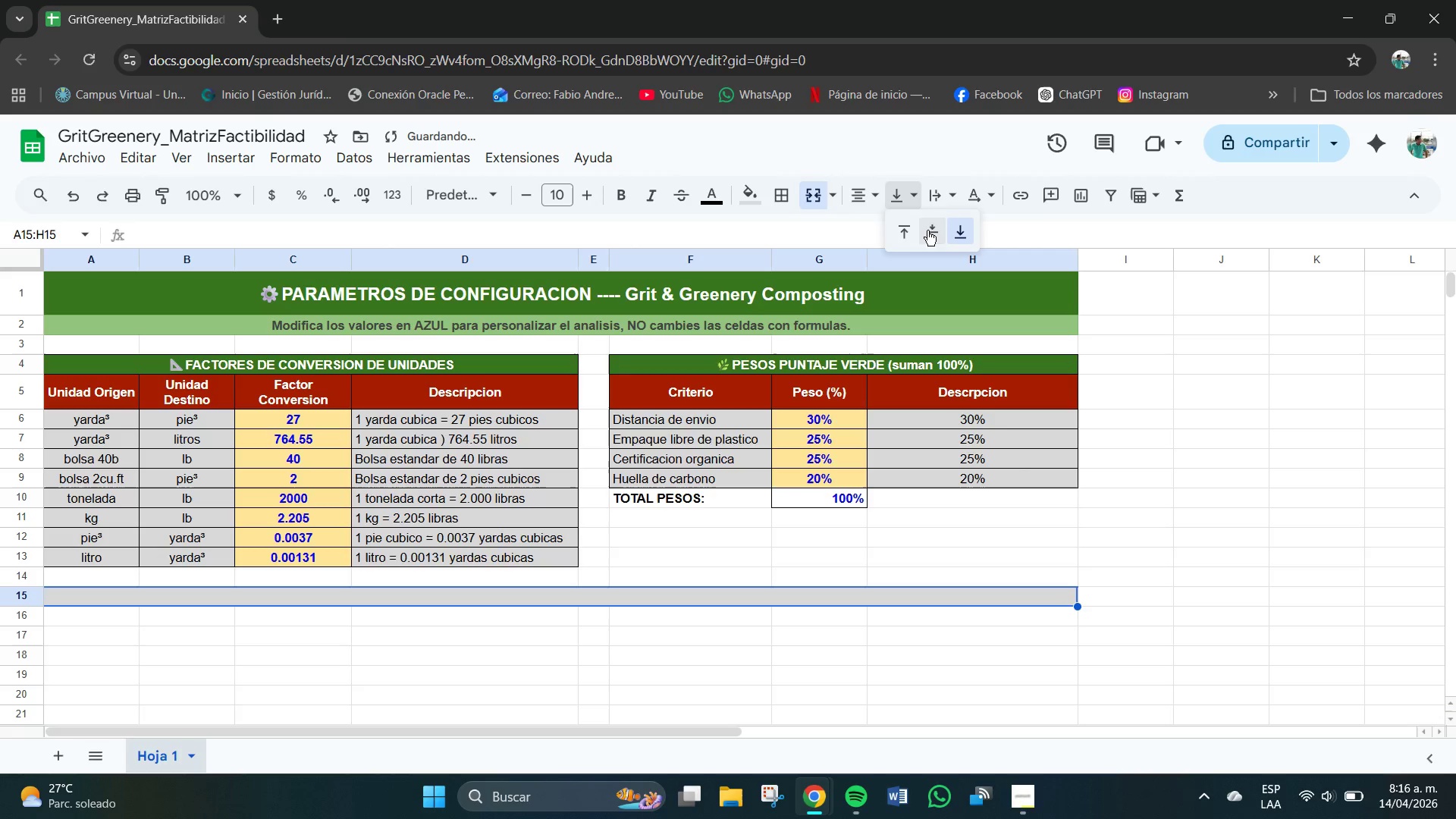 
left_click([930, 231])
 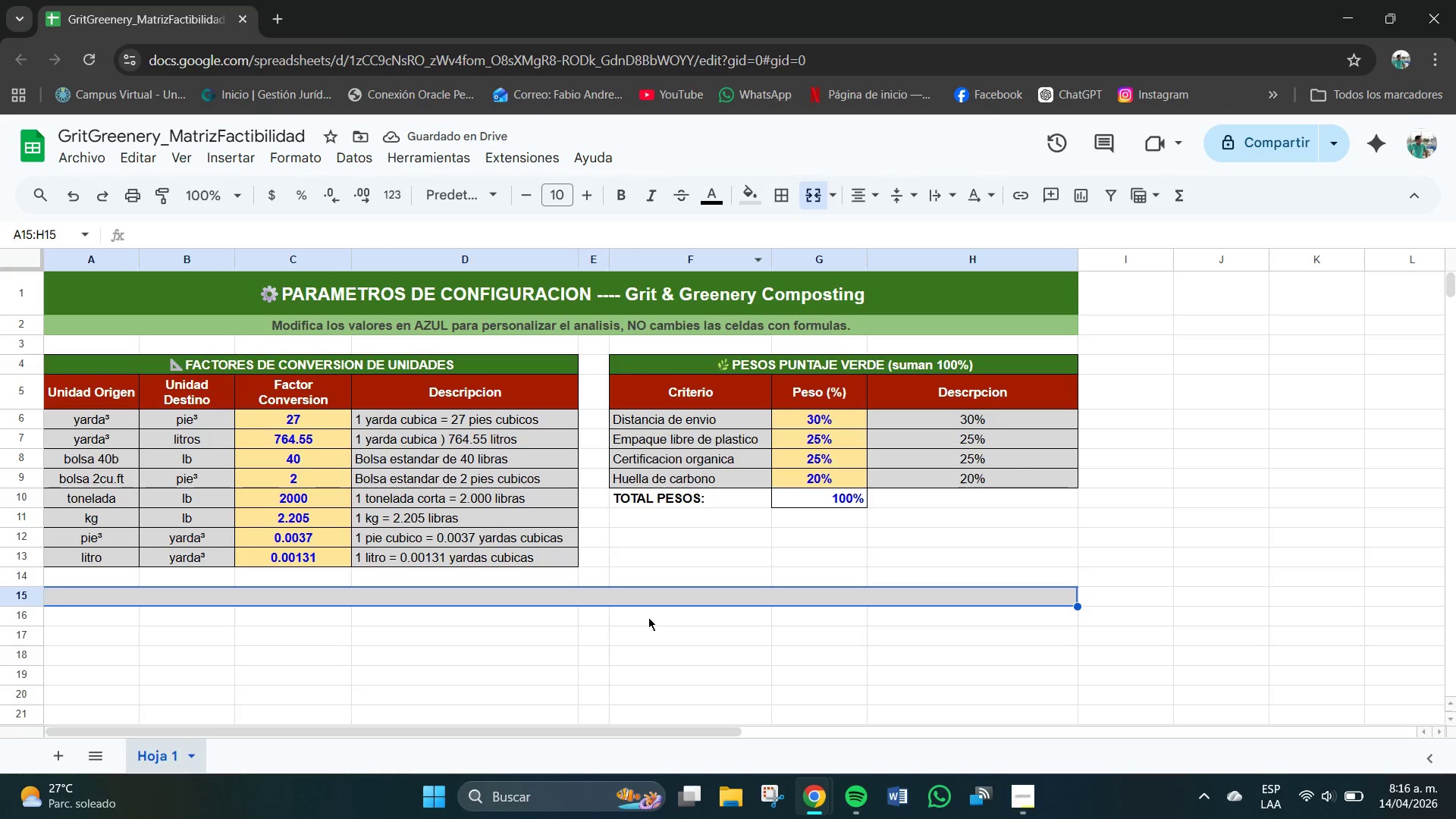 
double_click([531, 597])
 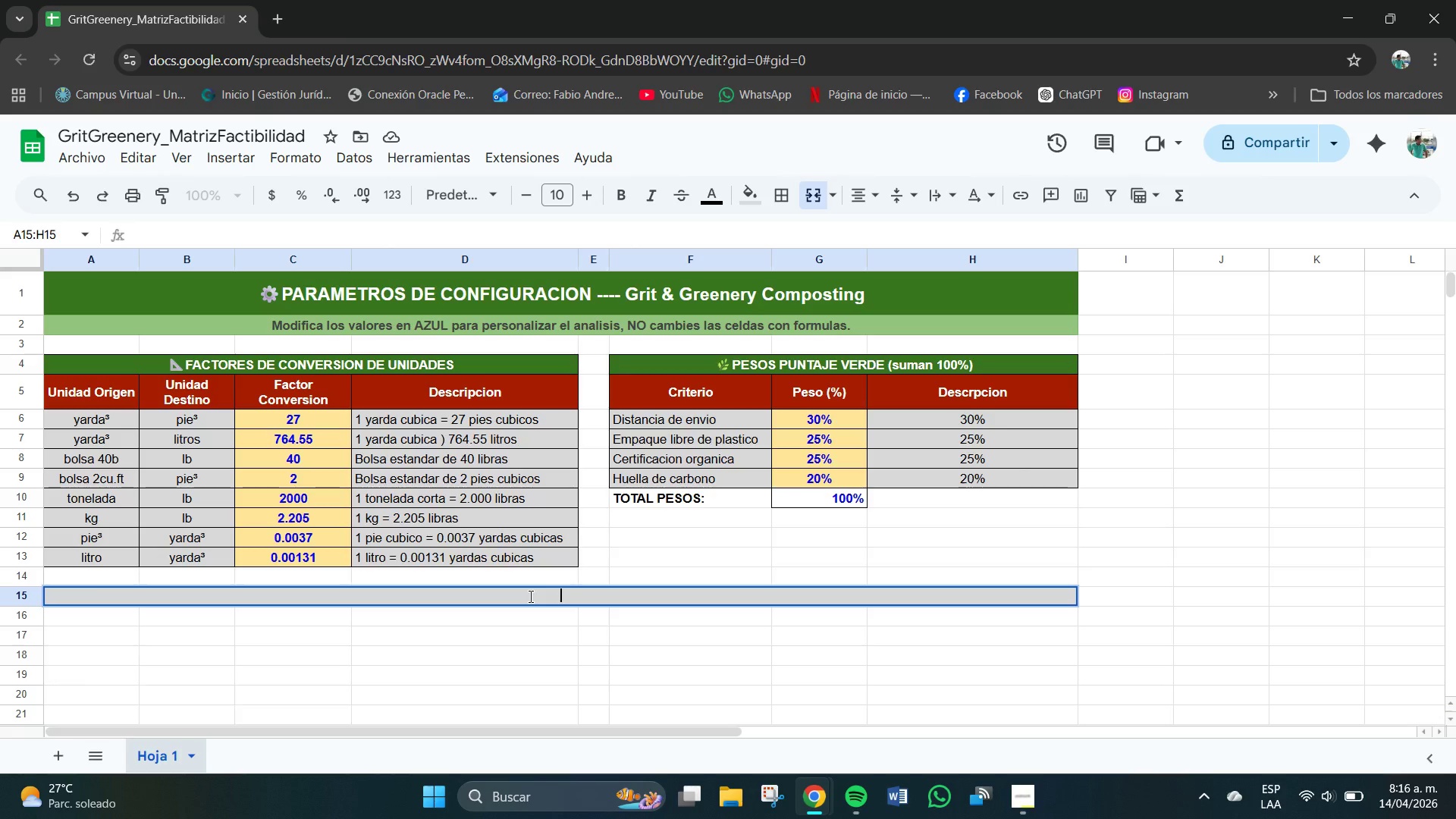 
key(Meta+V)
 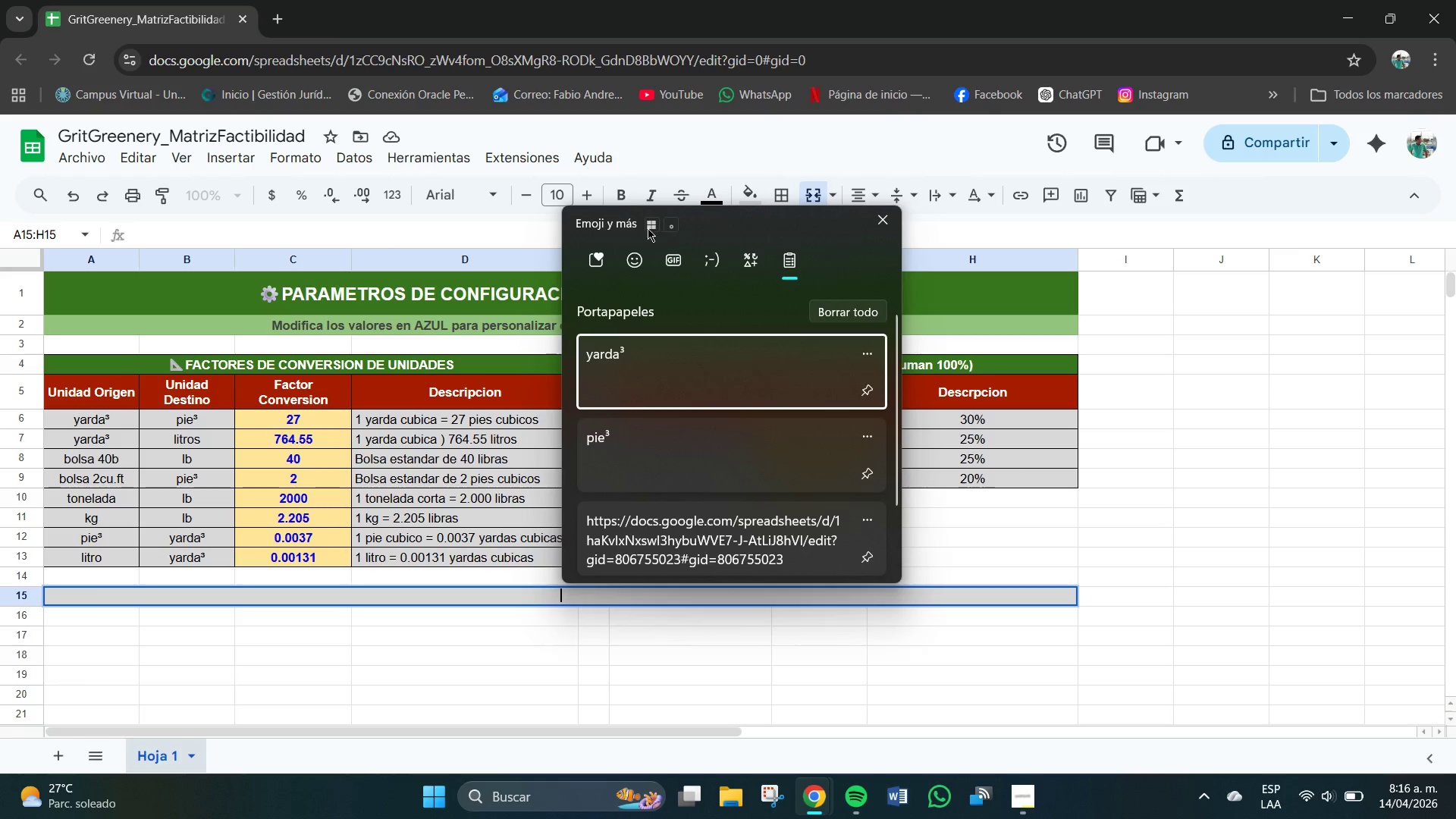 
left_click([626, 255])
 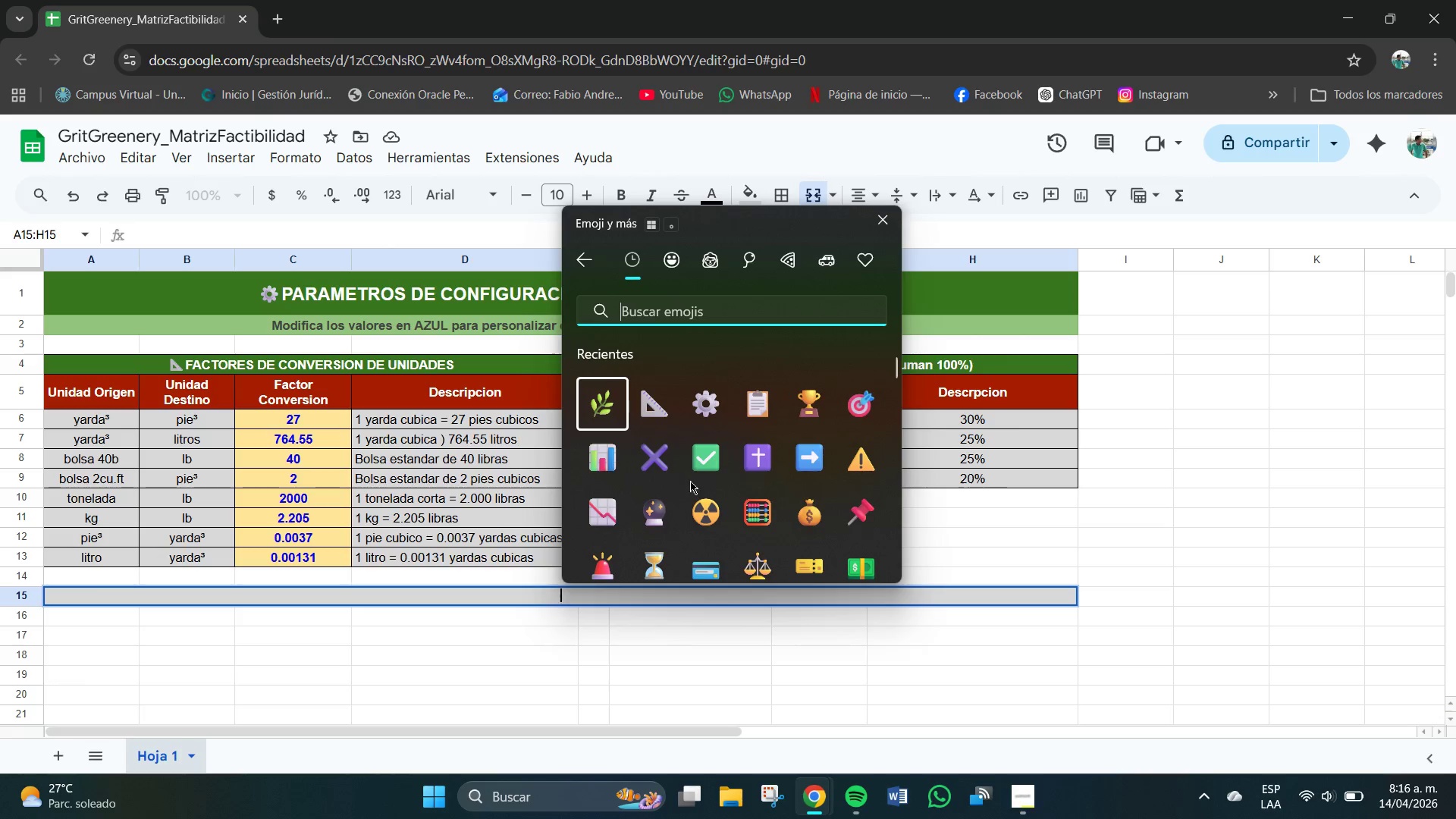 
scroll: coordinate [736, 481], scroll_direction: down, amount: 1.0
 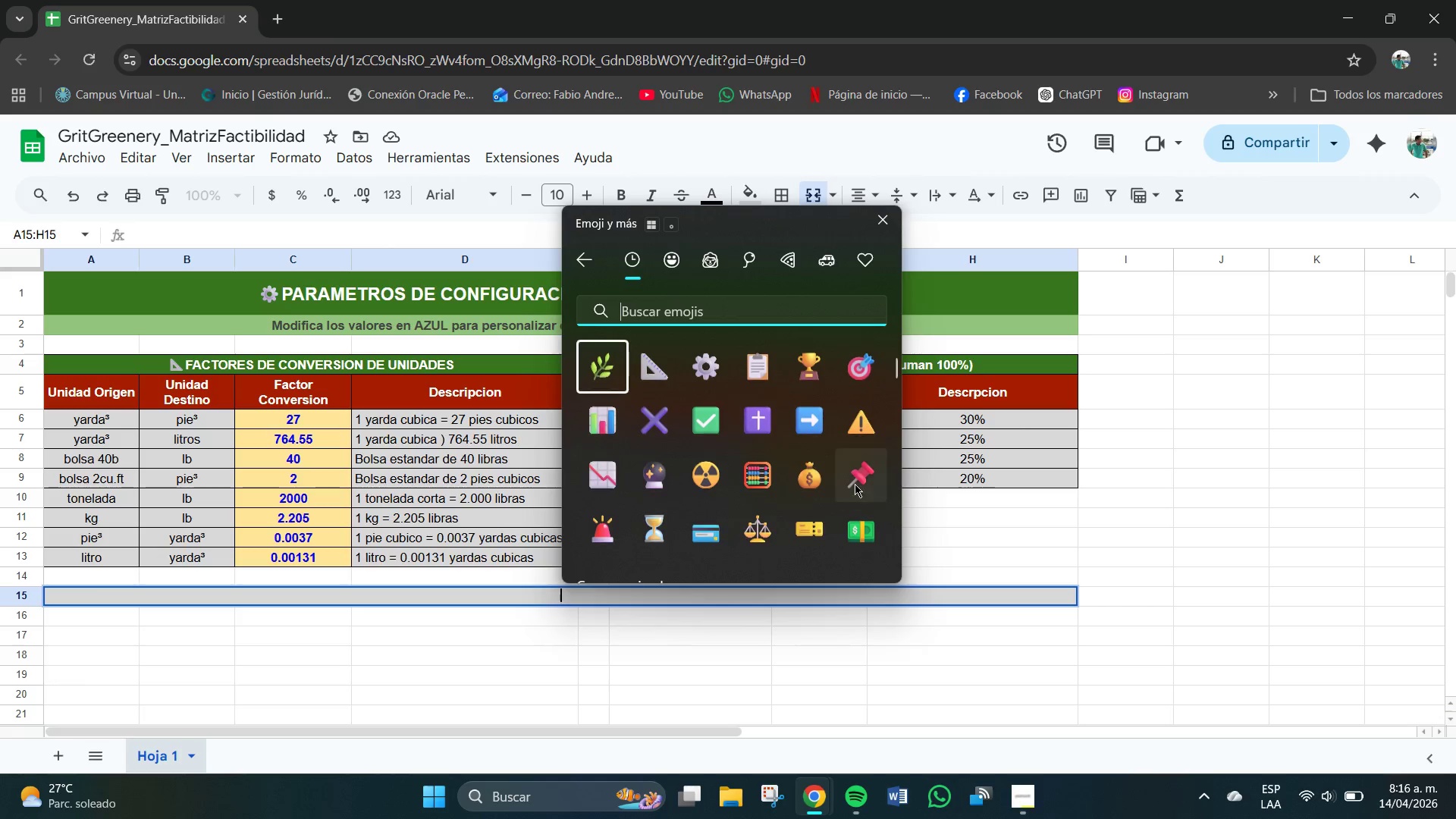 
left_click([855, 483])
 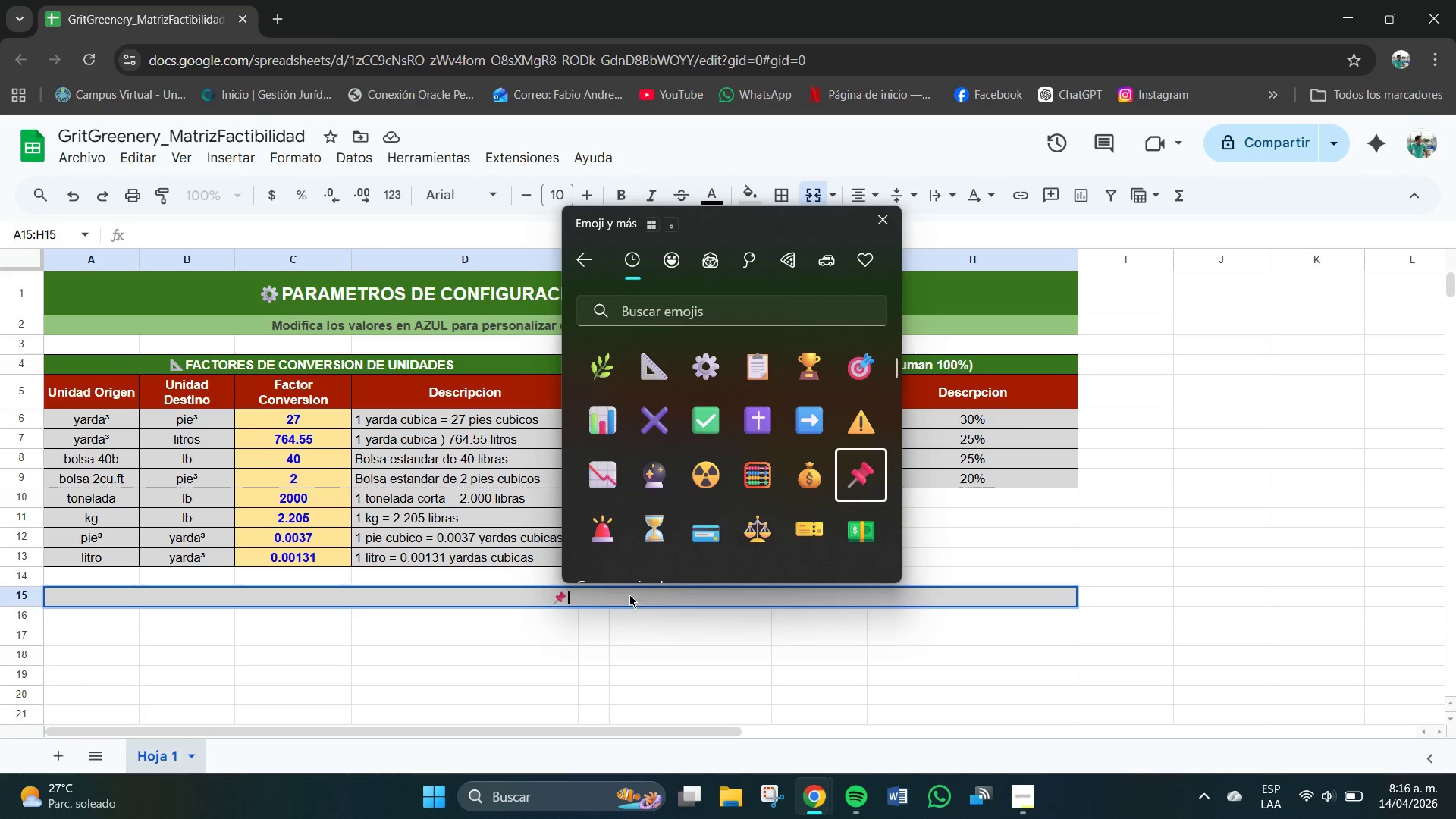 
left_click([607, 595])
 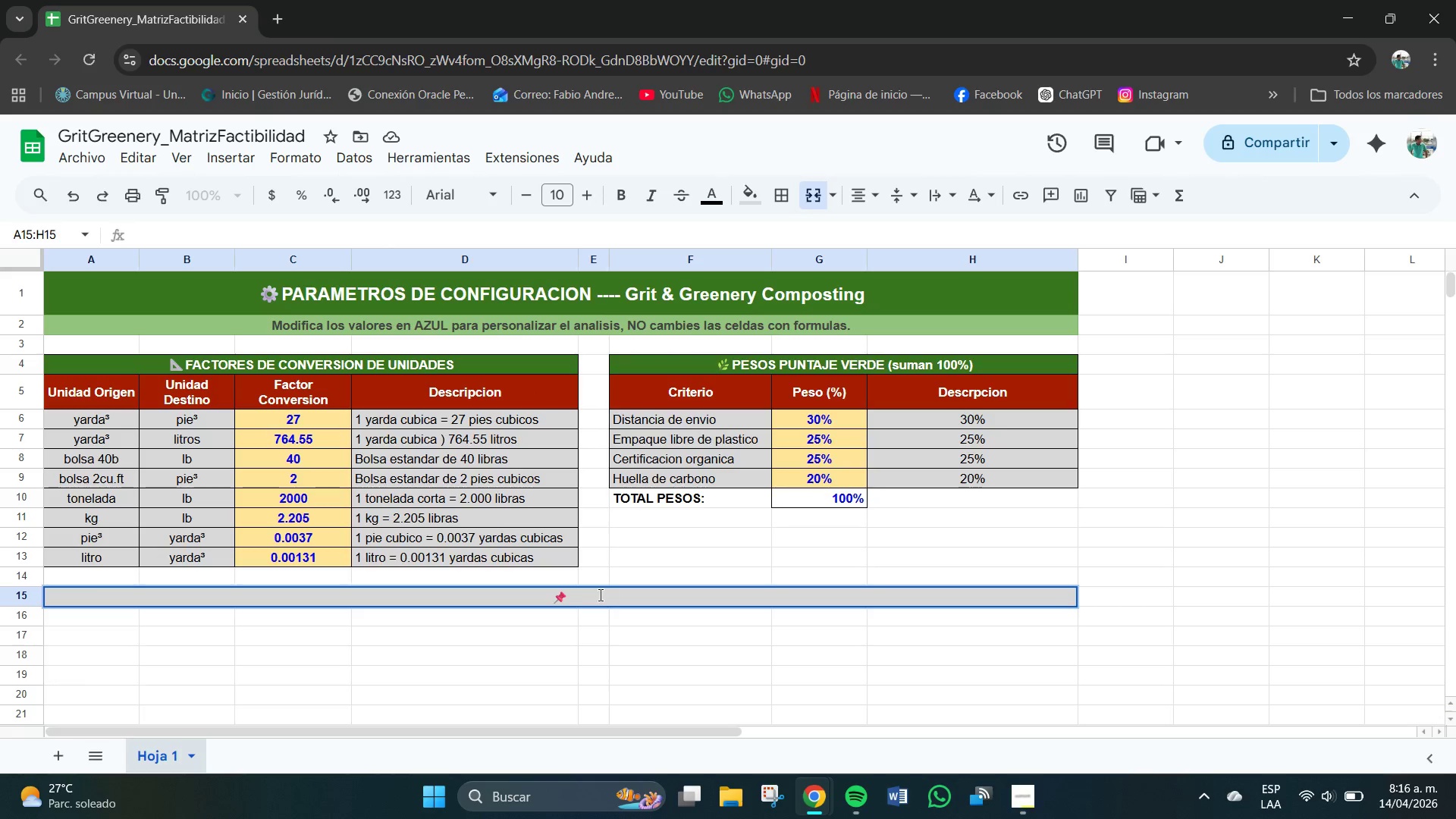 
left_click([599, 595])
 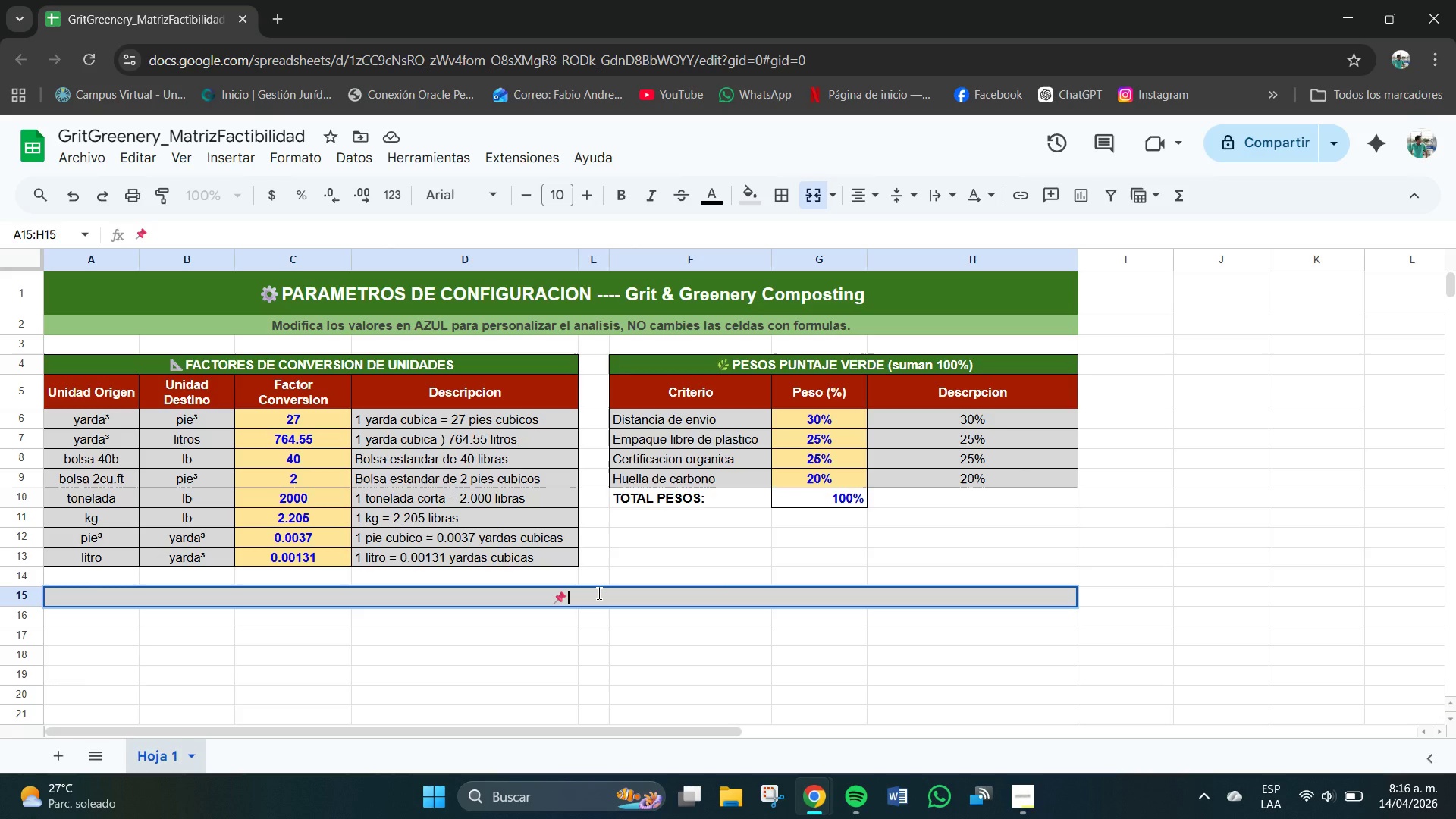 
type(RANGOS NOMBRADOS)
 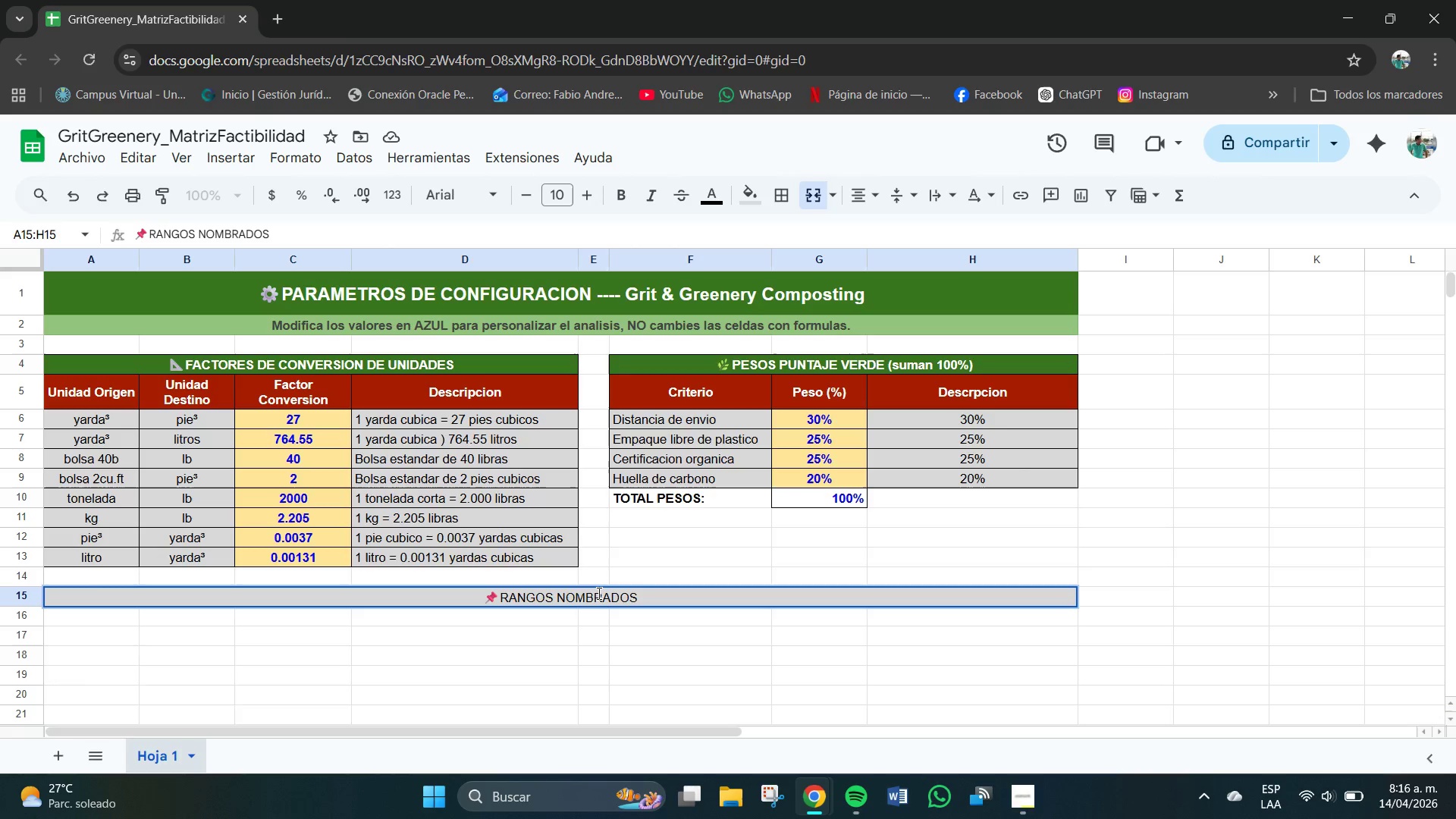 
type(> CeldaConv)
 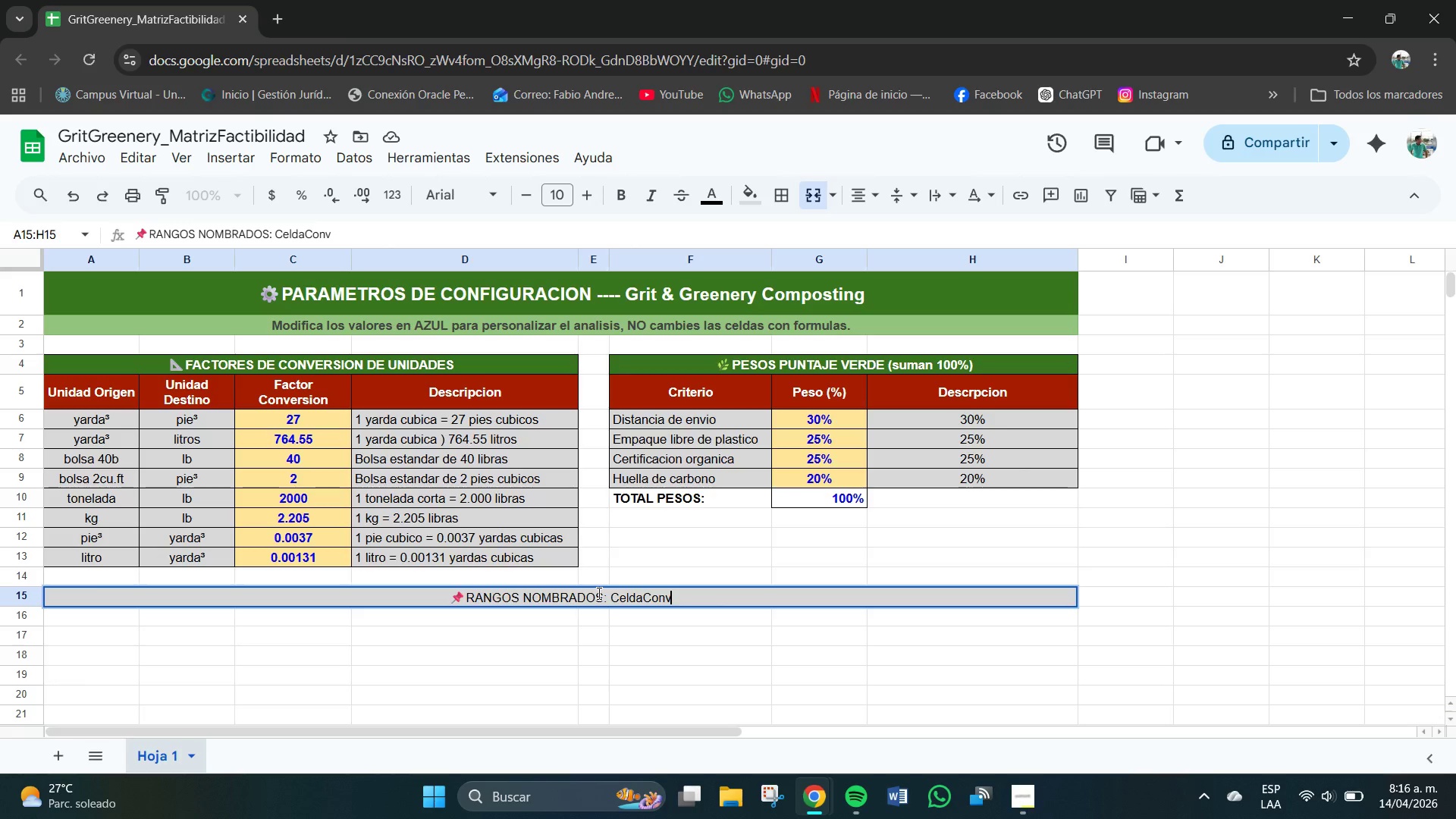 
type()C6>C13 & PesoVVerde)
key(Backspace)
key(Backspace)
key(Backspace)
key(Backspace)
key(Backspace)
key(Backspace)
 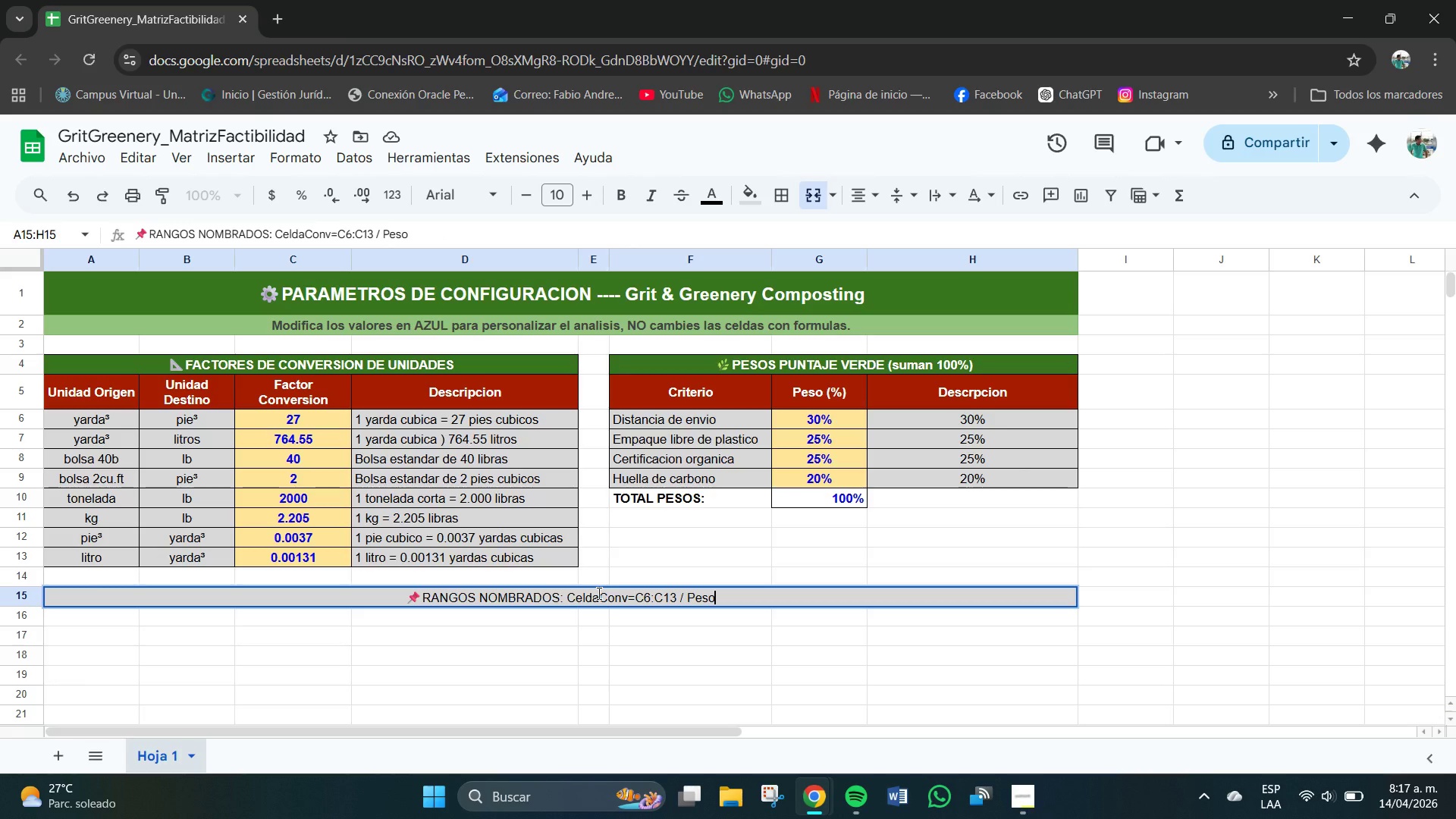 
type(sVerde)
 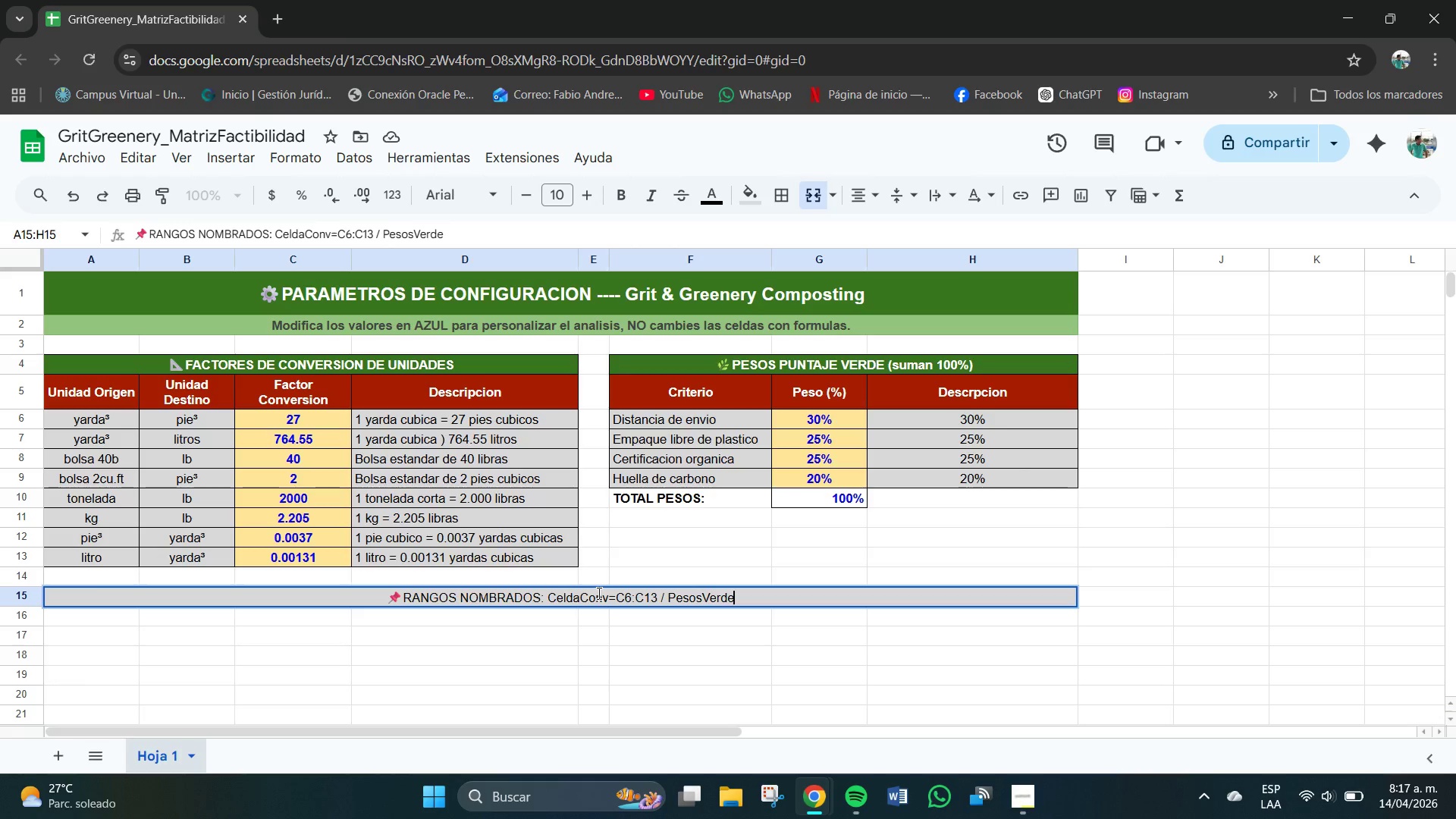 
type()G6>G9)
 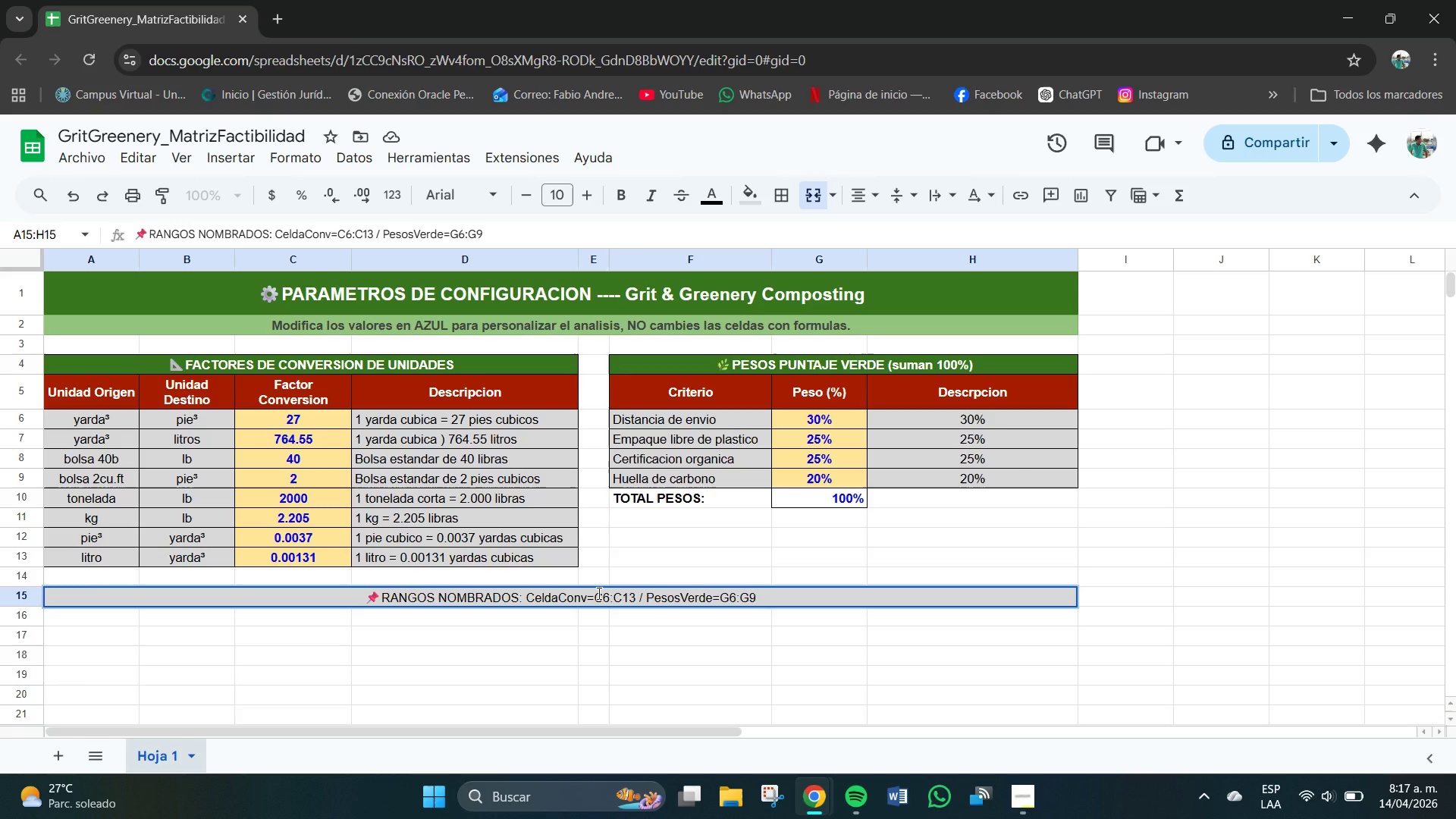 
key(CapsLock)
 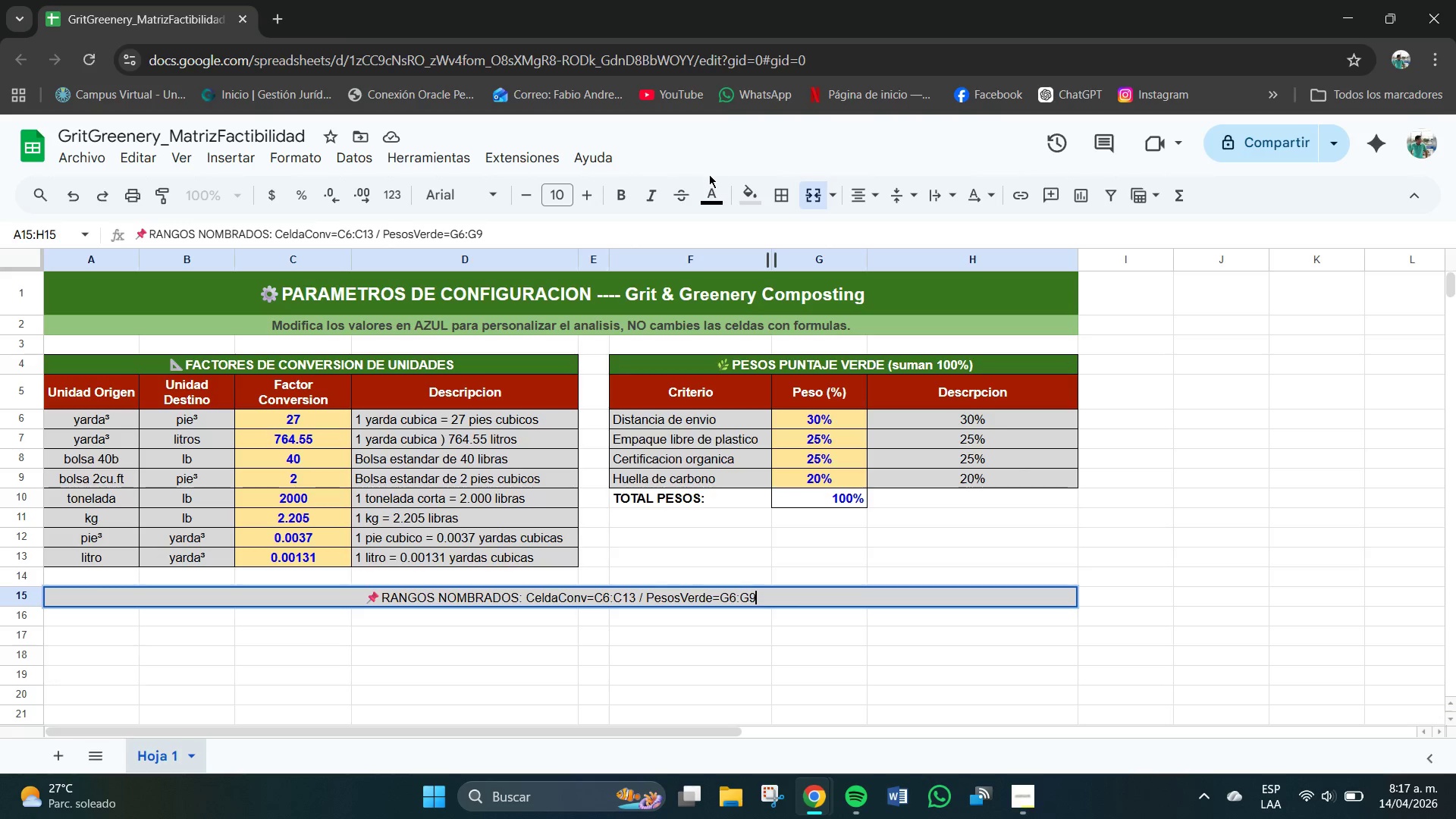 
left_click([645, 196])
 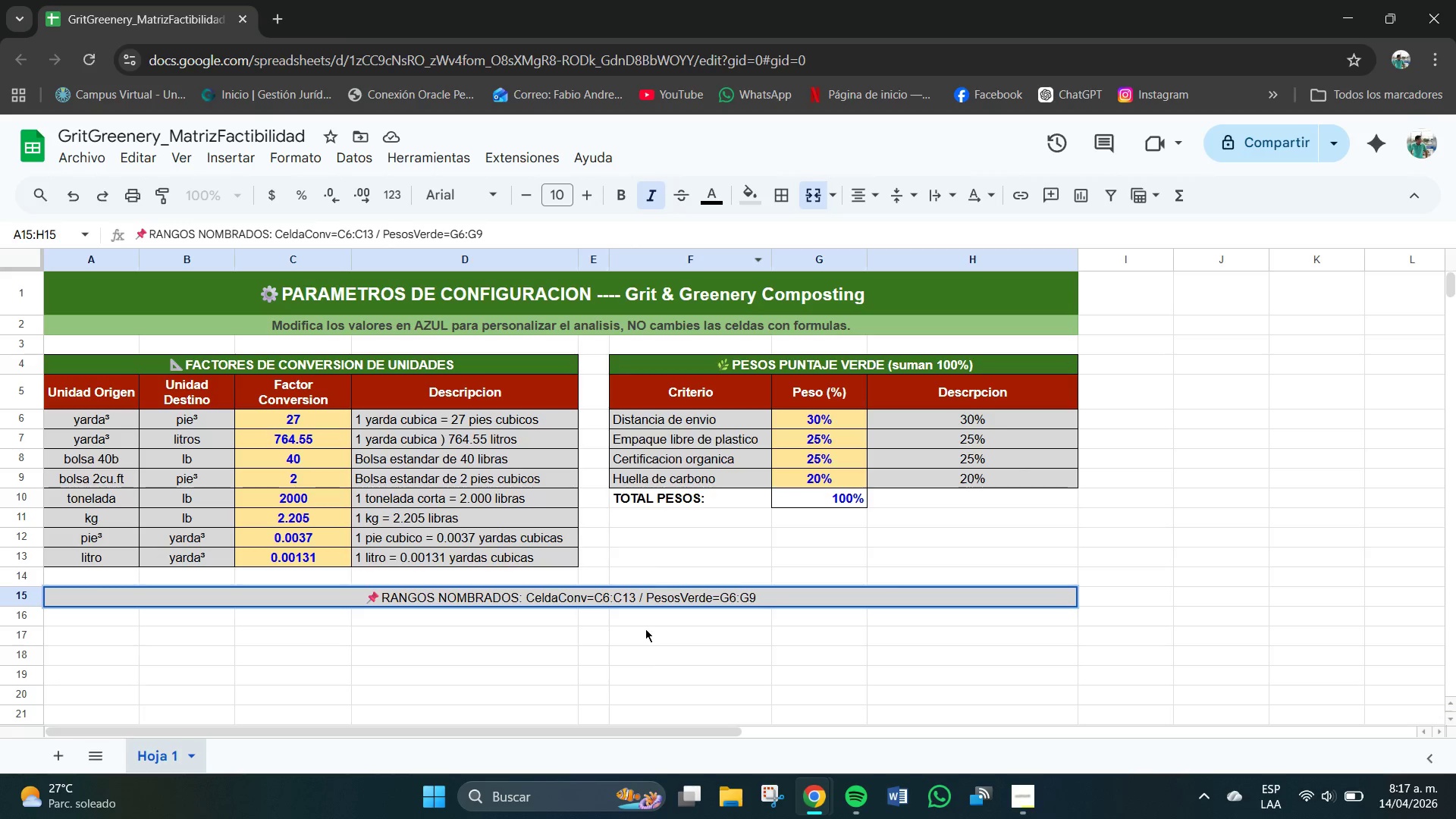 
left_click([649, 670])
 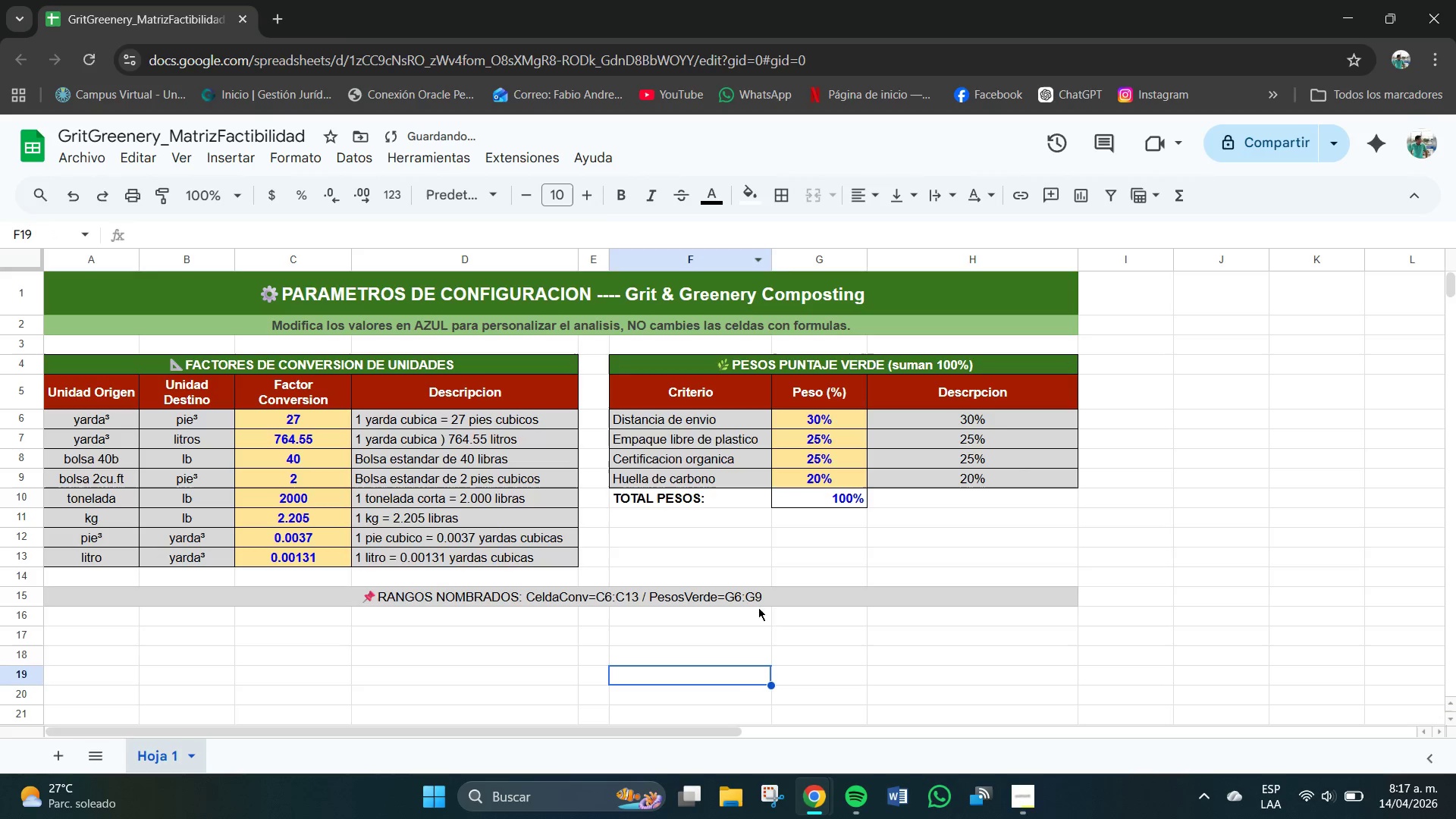 
left_click([775, 601])
 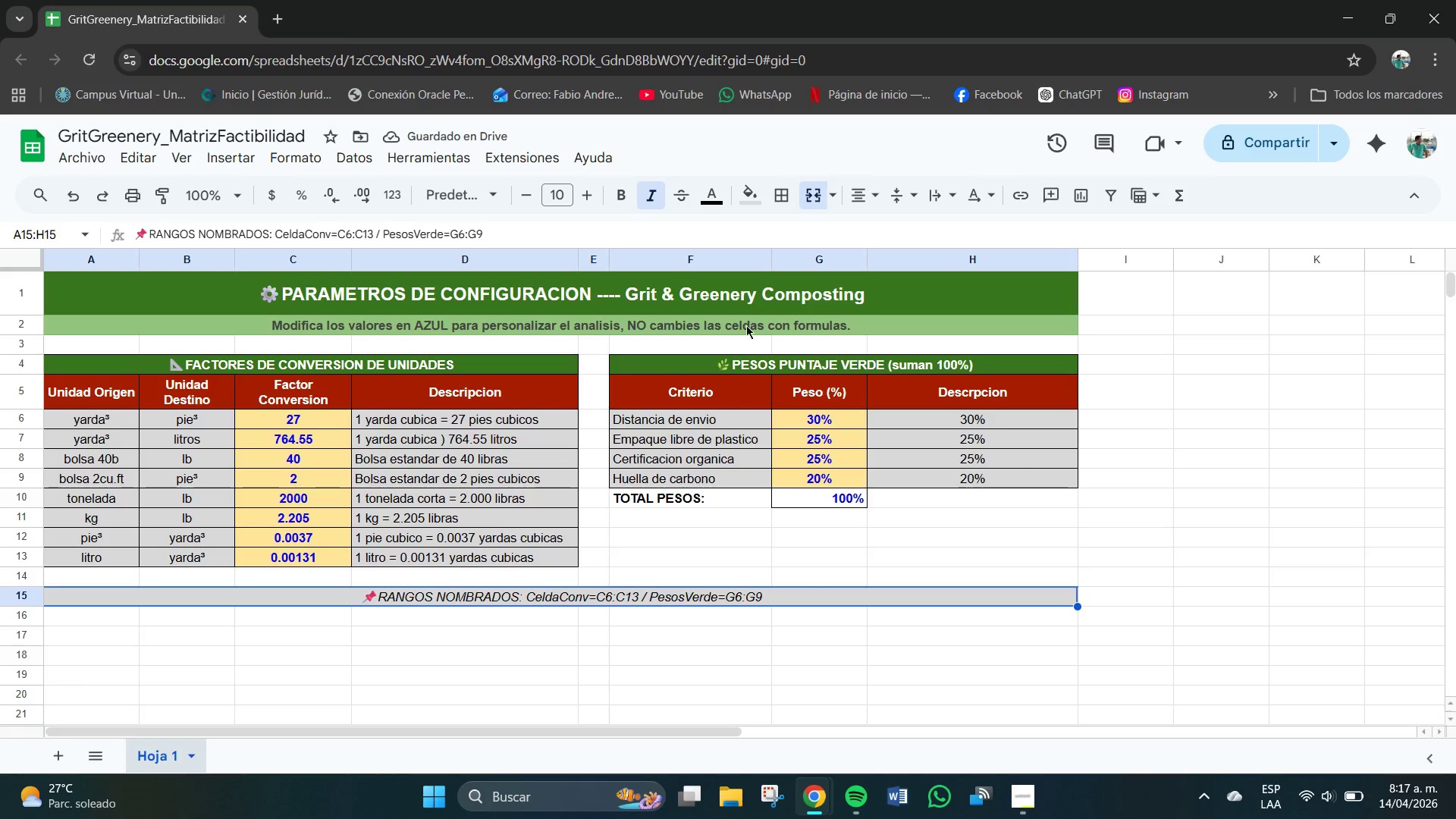 
wait(6.59)
 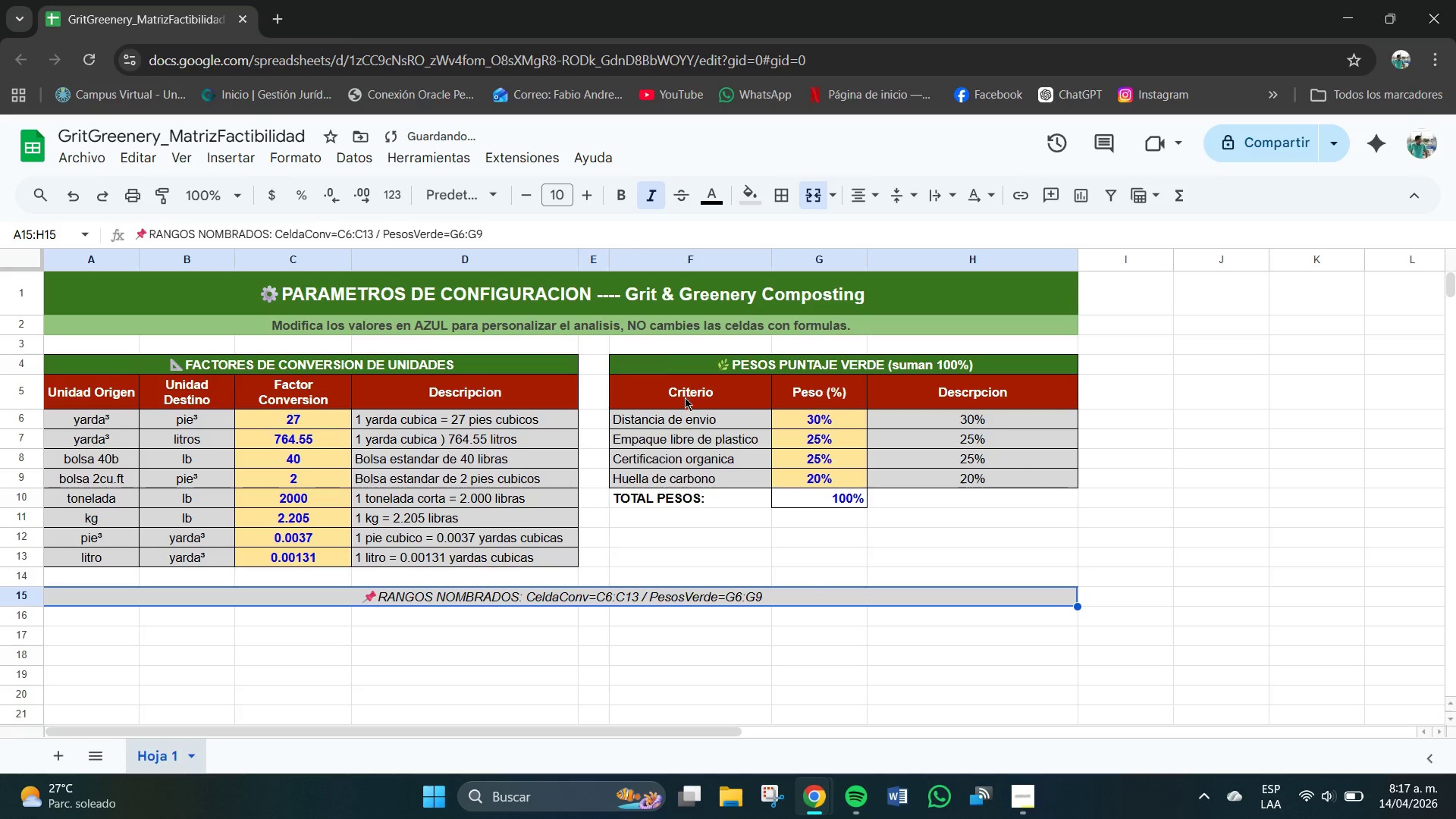 
left_click([714, 194])
 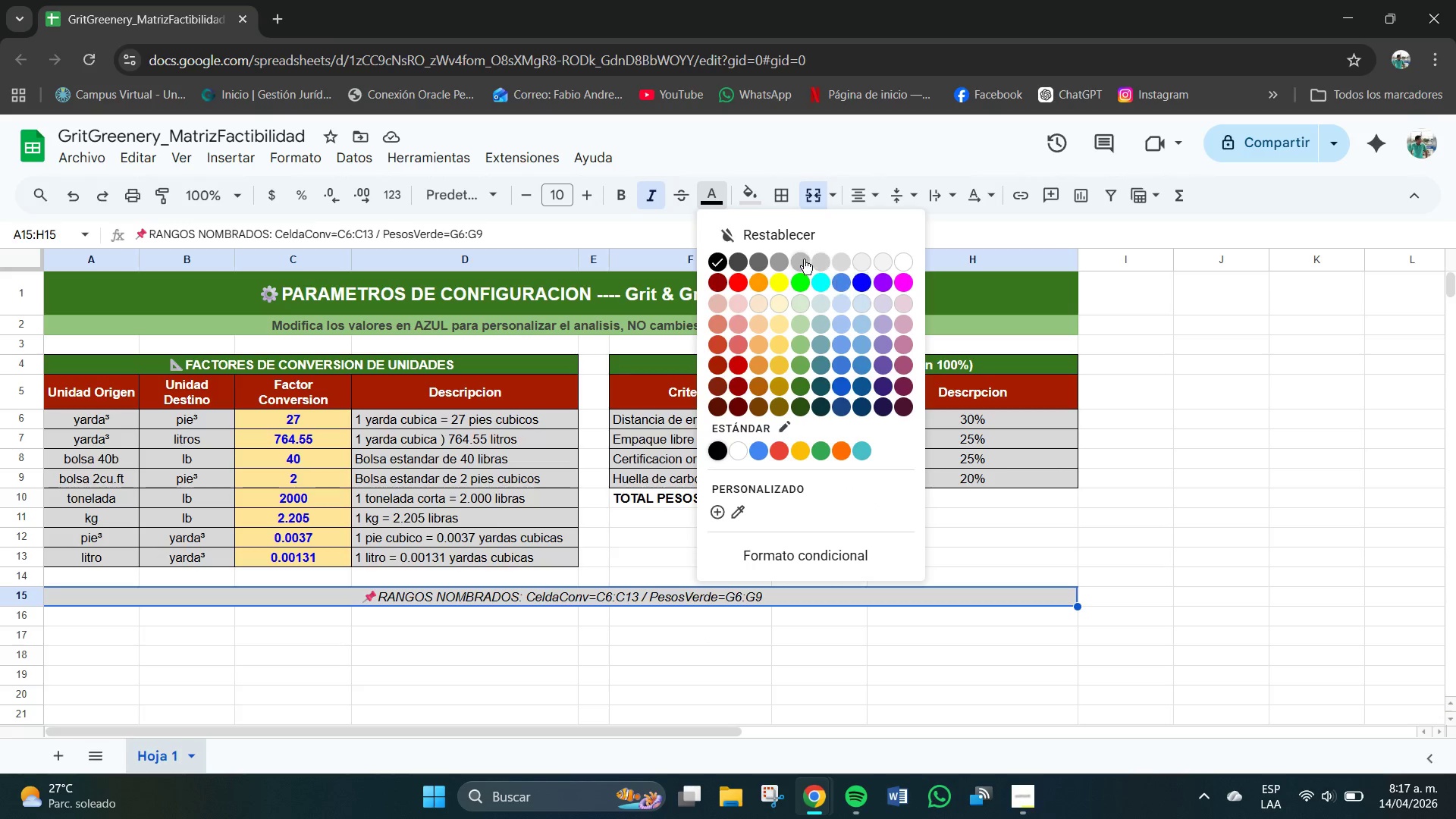 
left_click([783, 261])
 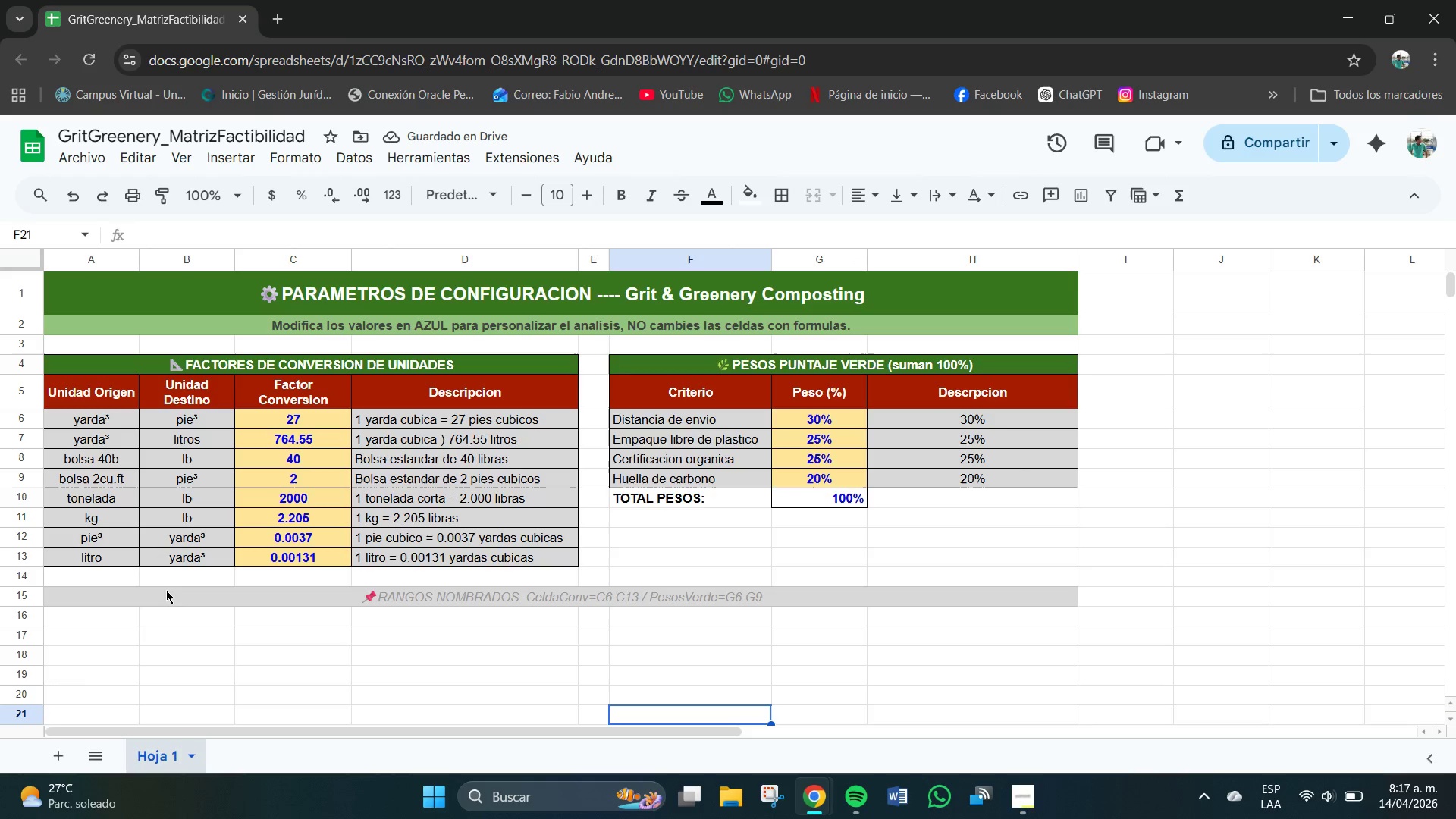 
wait(6.53)
 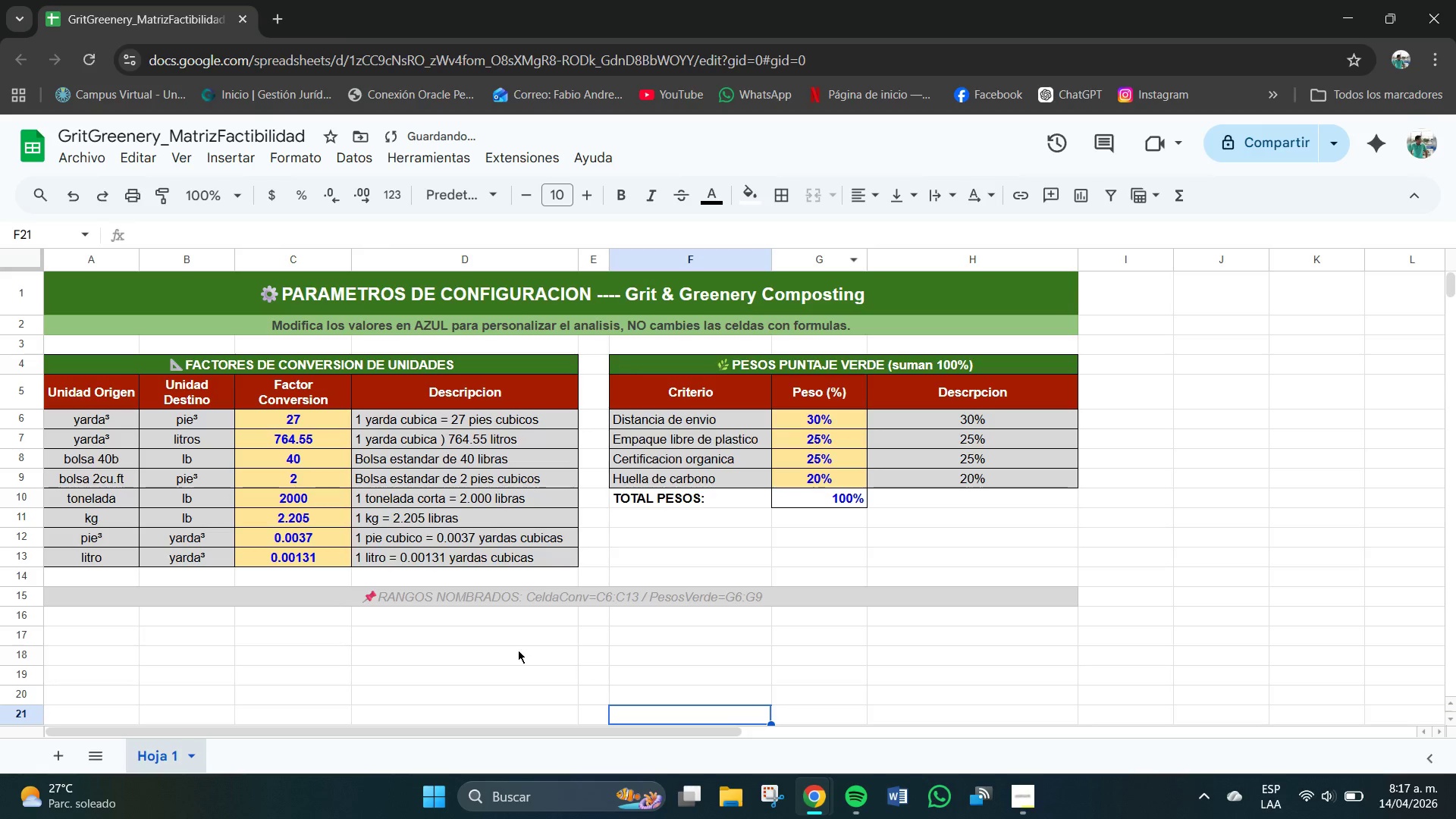 
left_click([186, 607])
 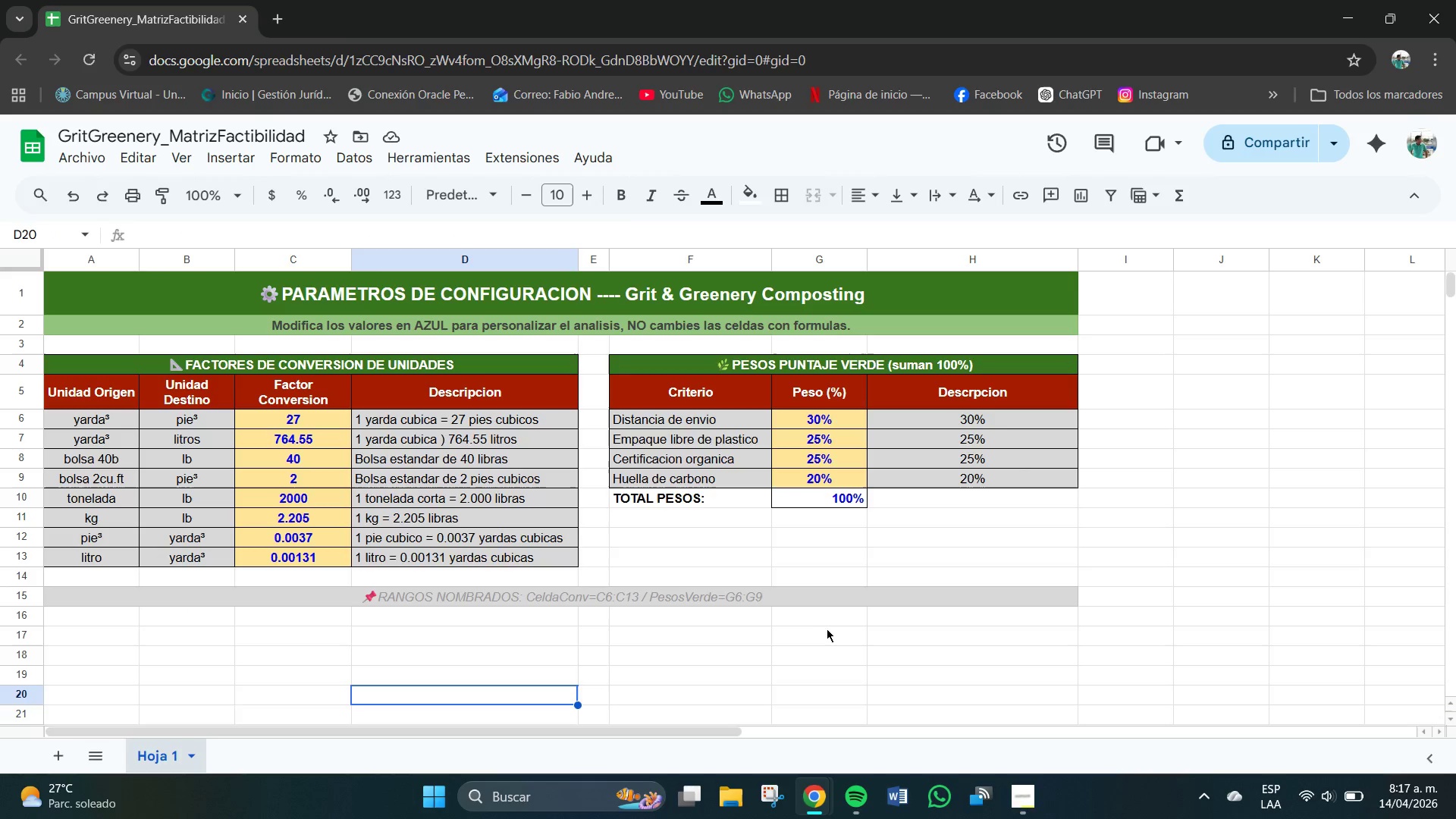 
scroll: coordinate [767, 535], scroll_direction: up, amount: 3.0
 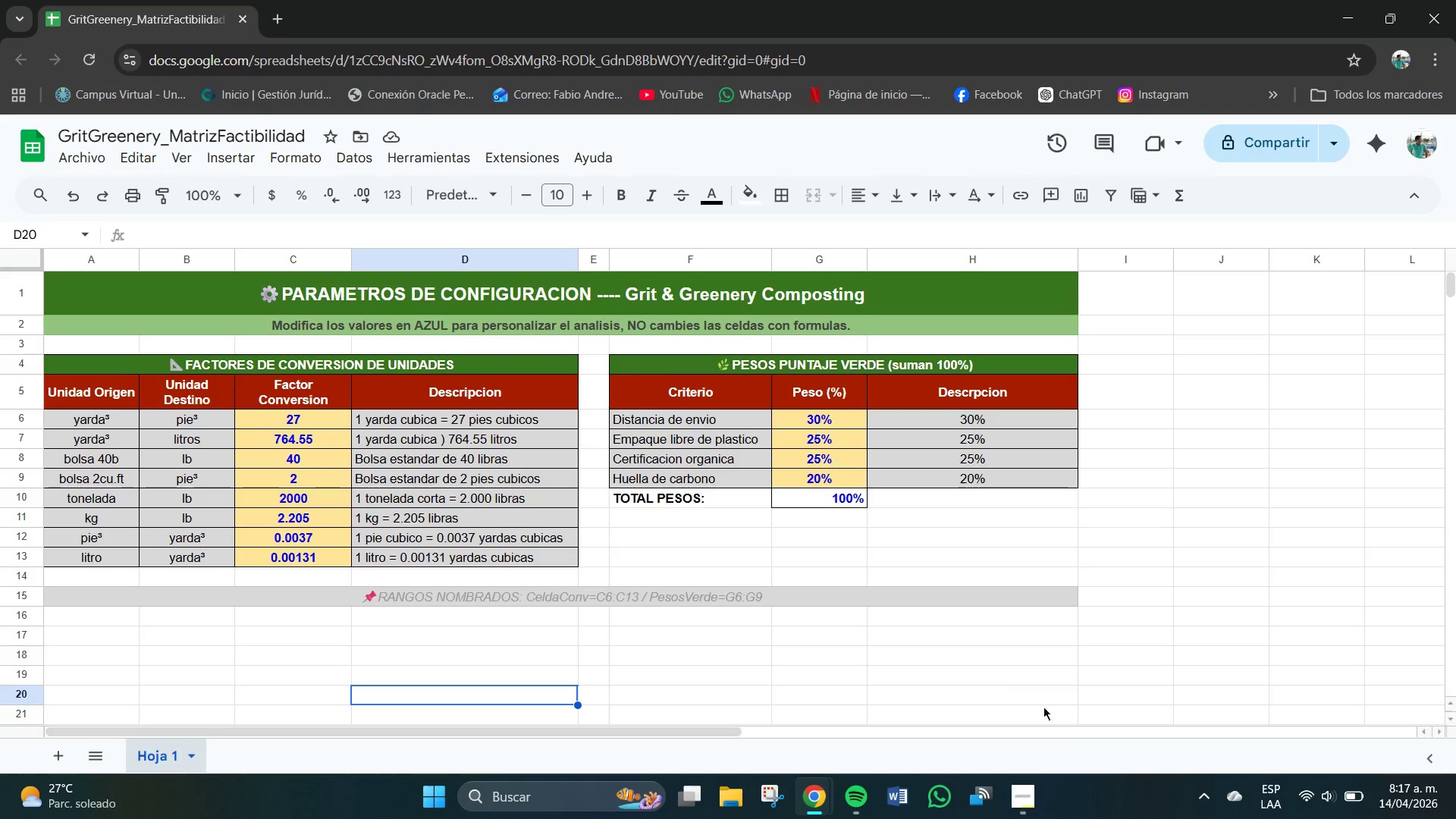 
left_click([1042, 793])